 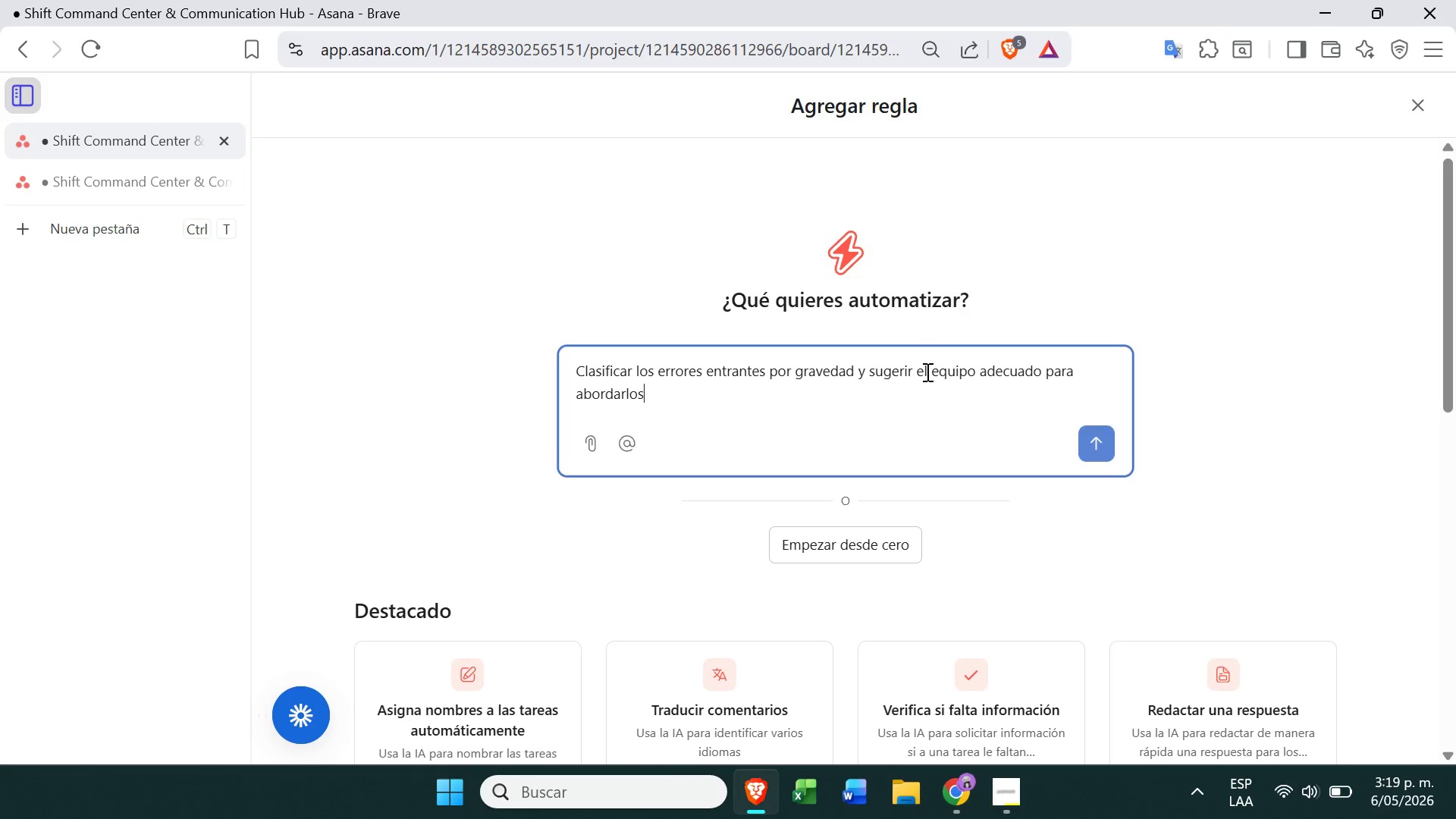 
double_click([926, 372])
 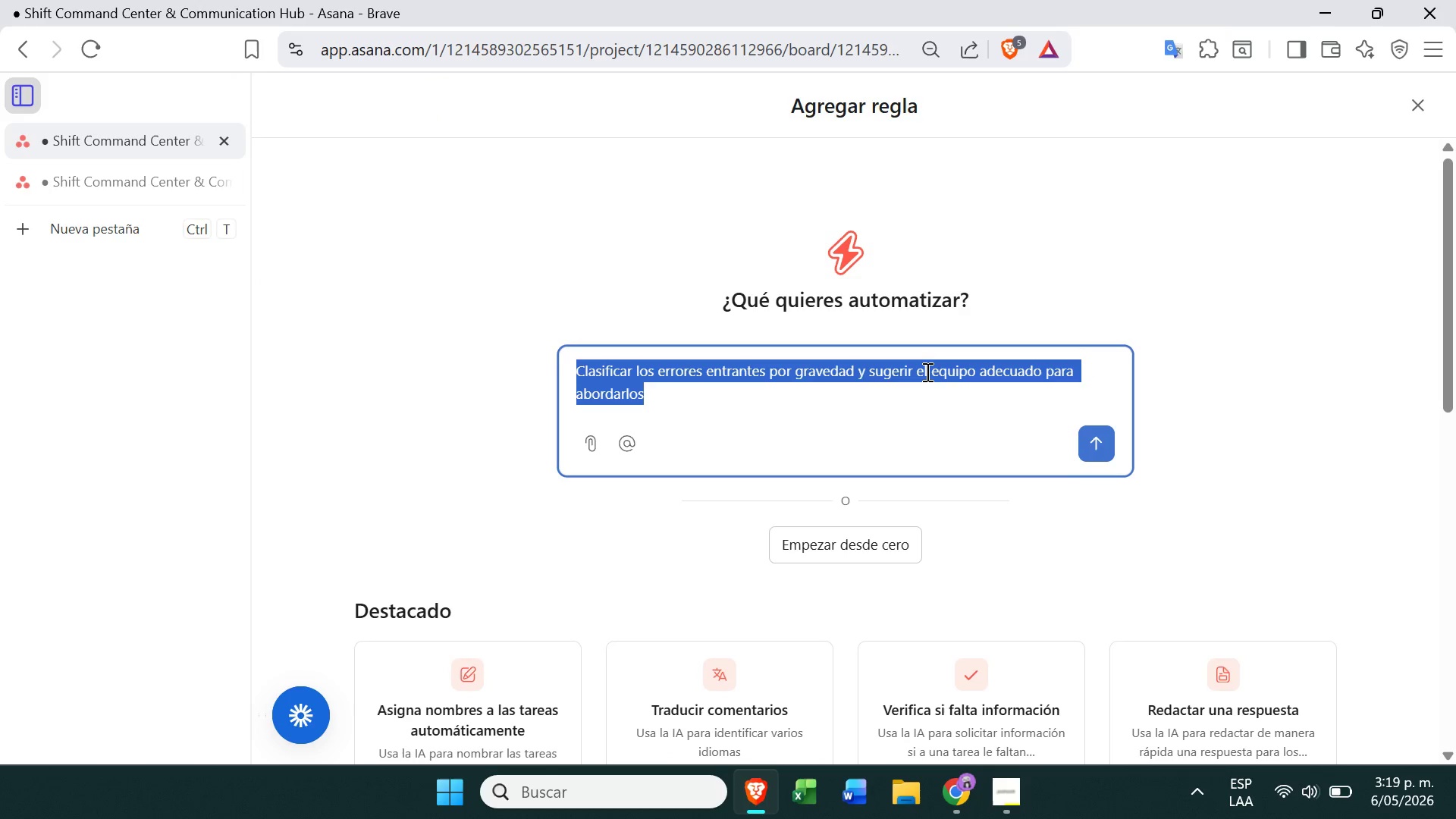 
triple_click([926, 372])
 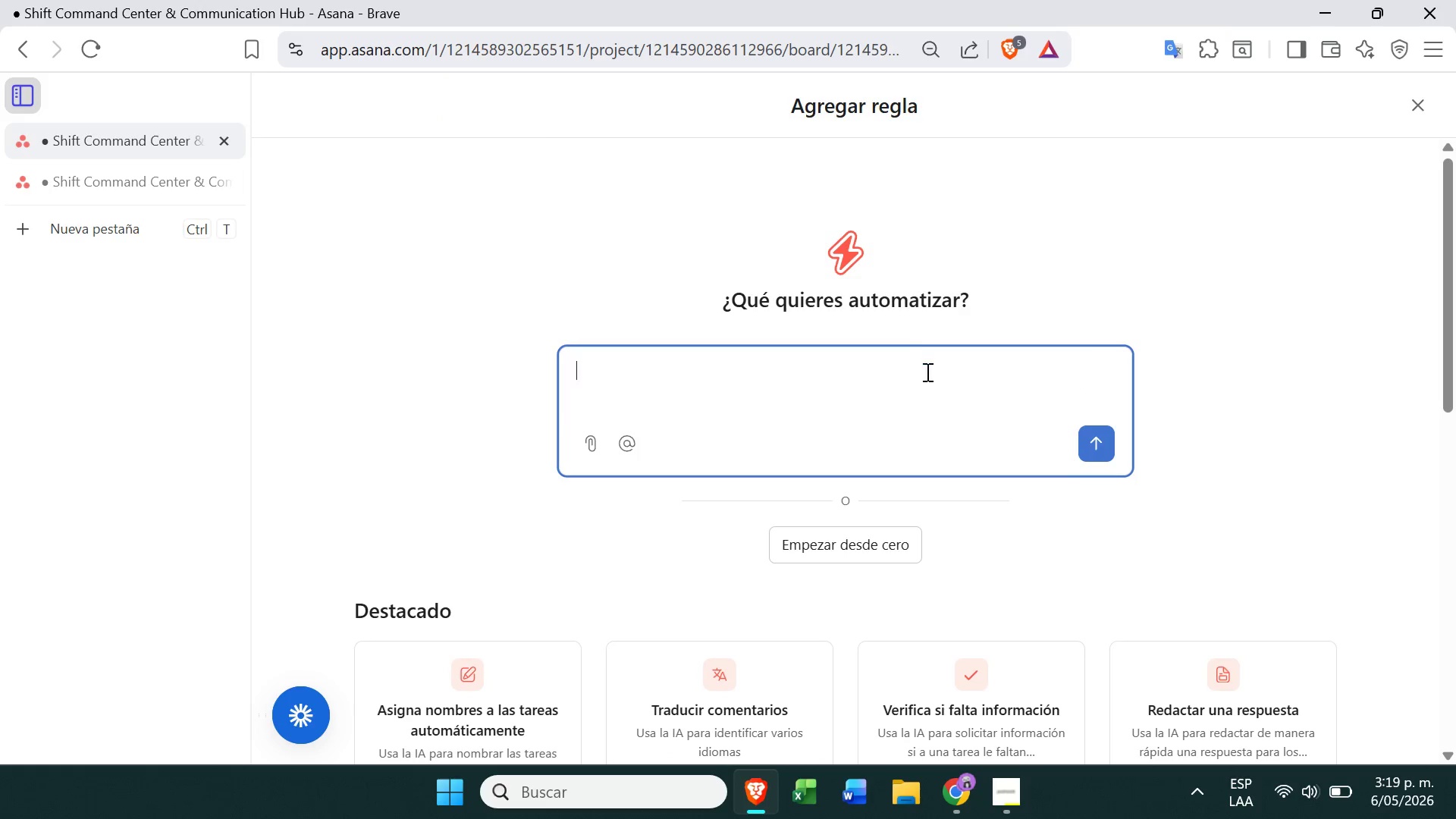 
key(Backspace)
 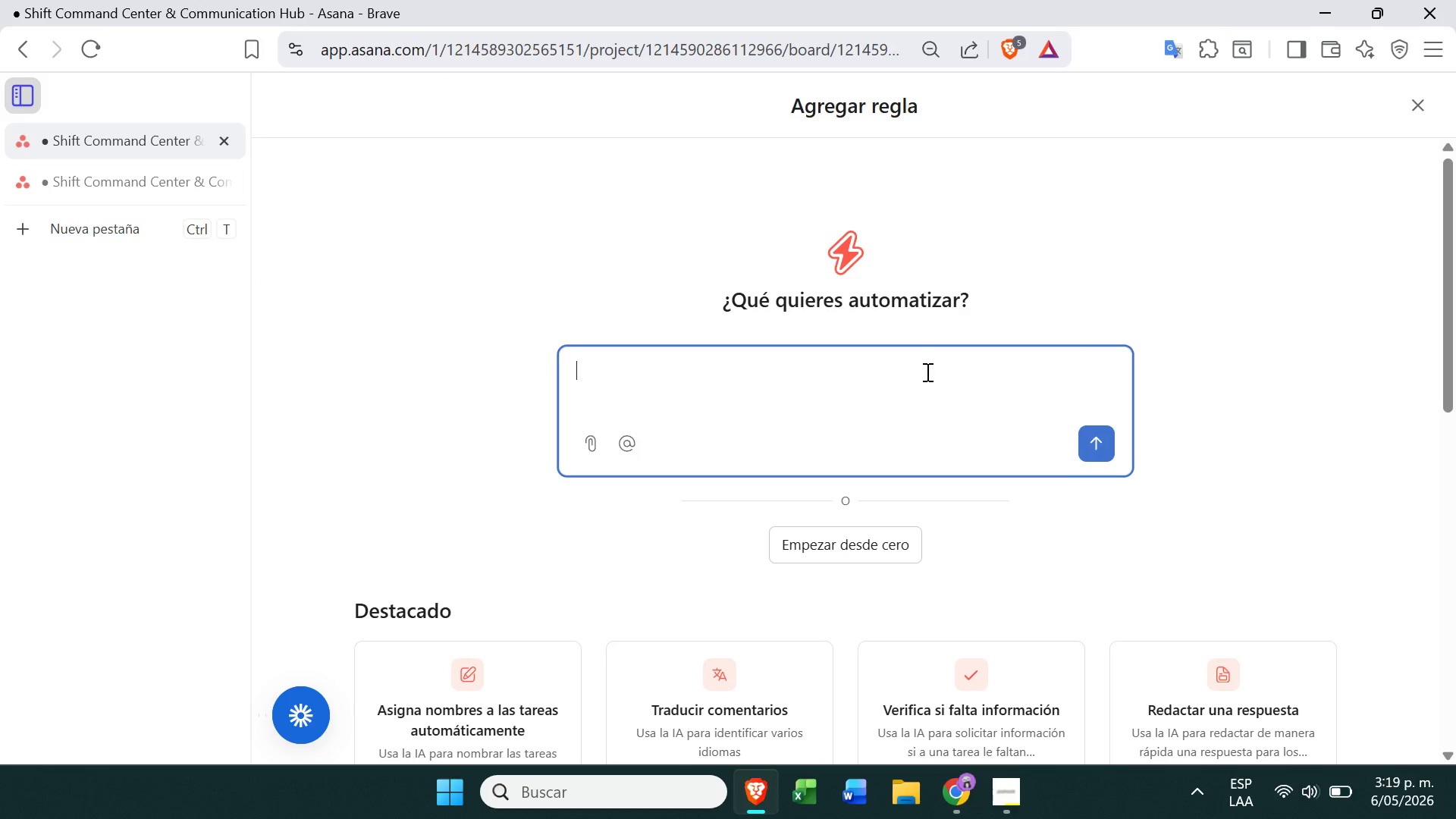 
key(Control+ControlLeft)
 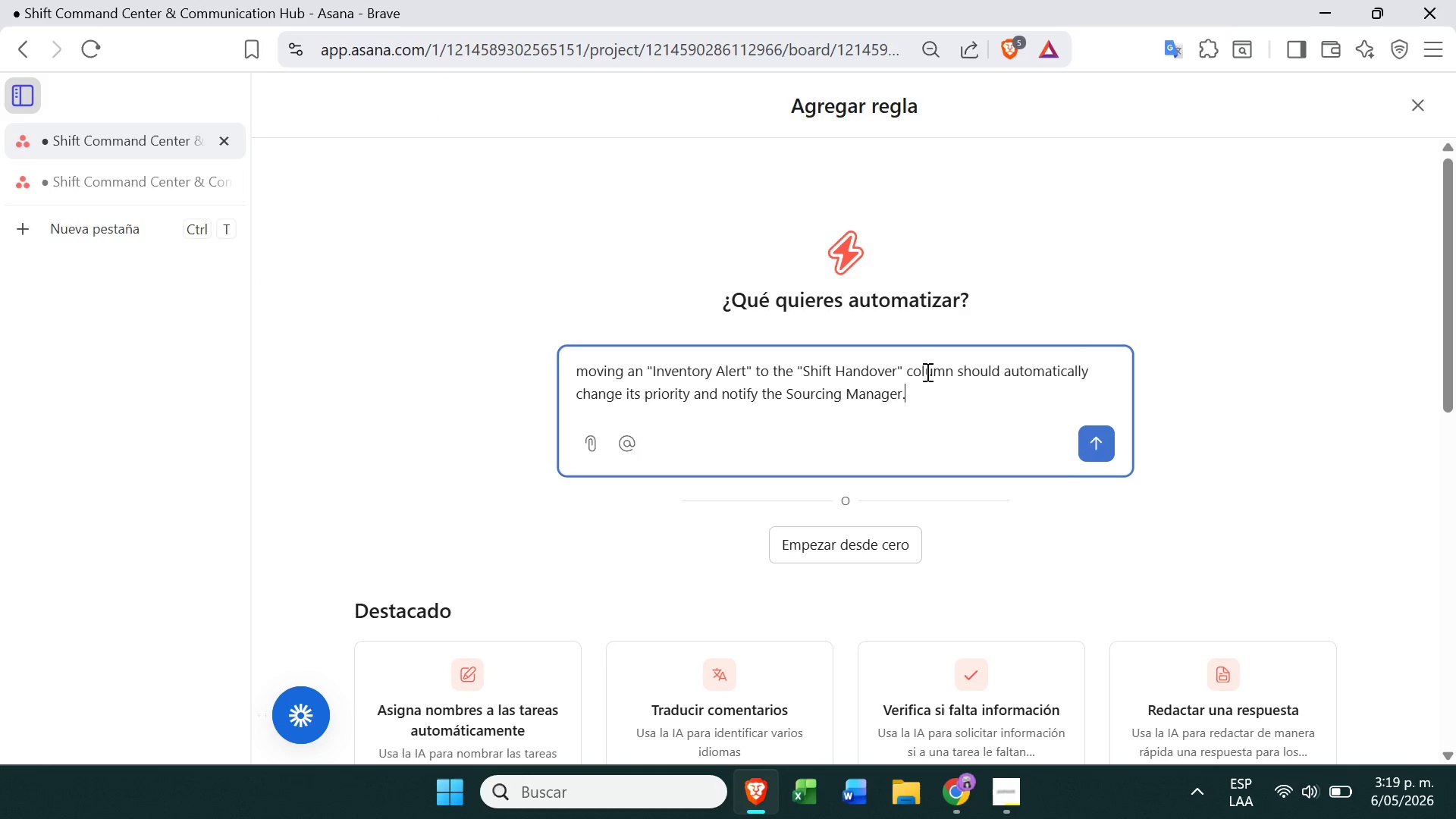 
key(Control+V)
 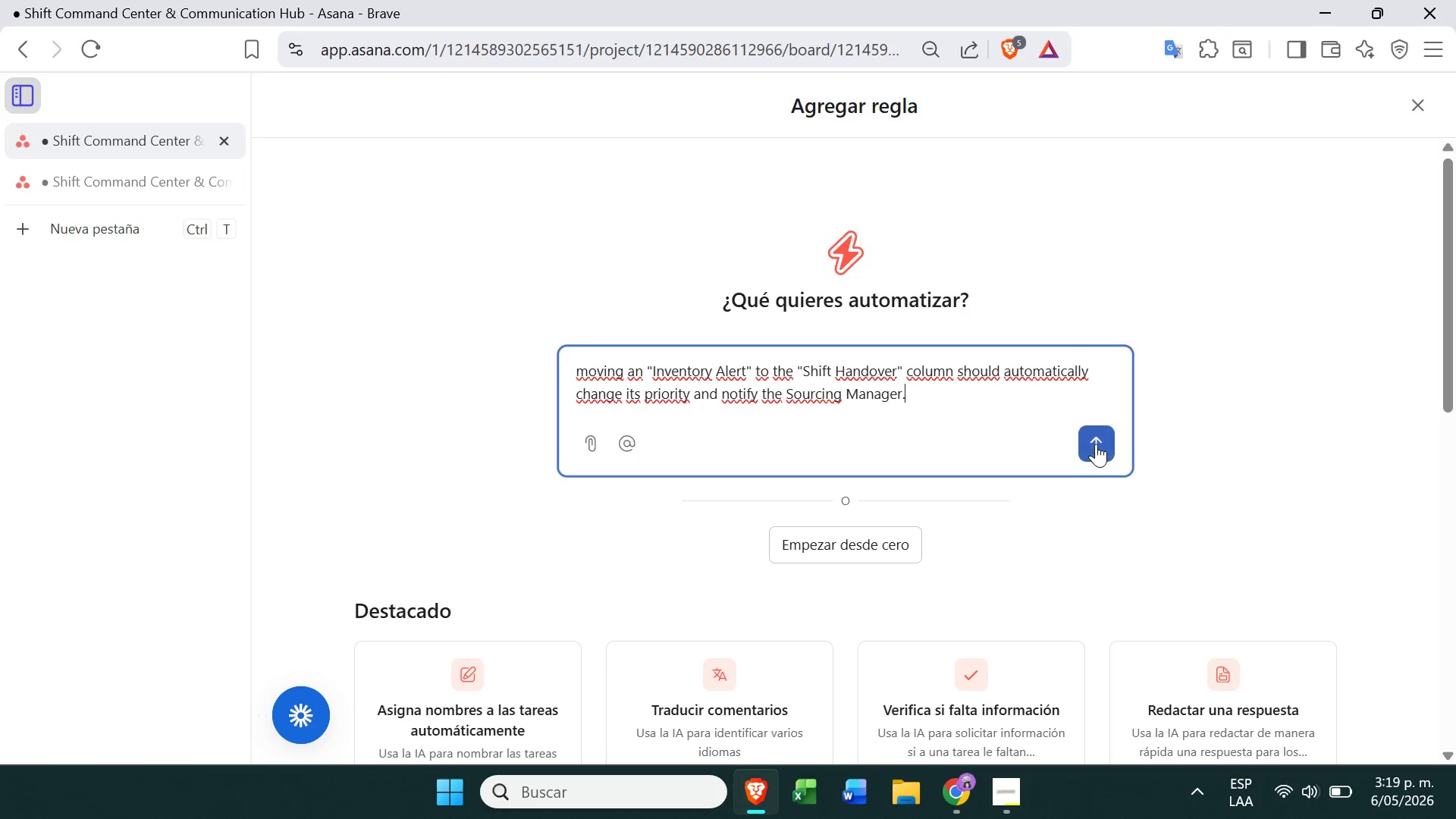 
left_click([1092, 447])
 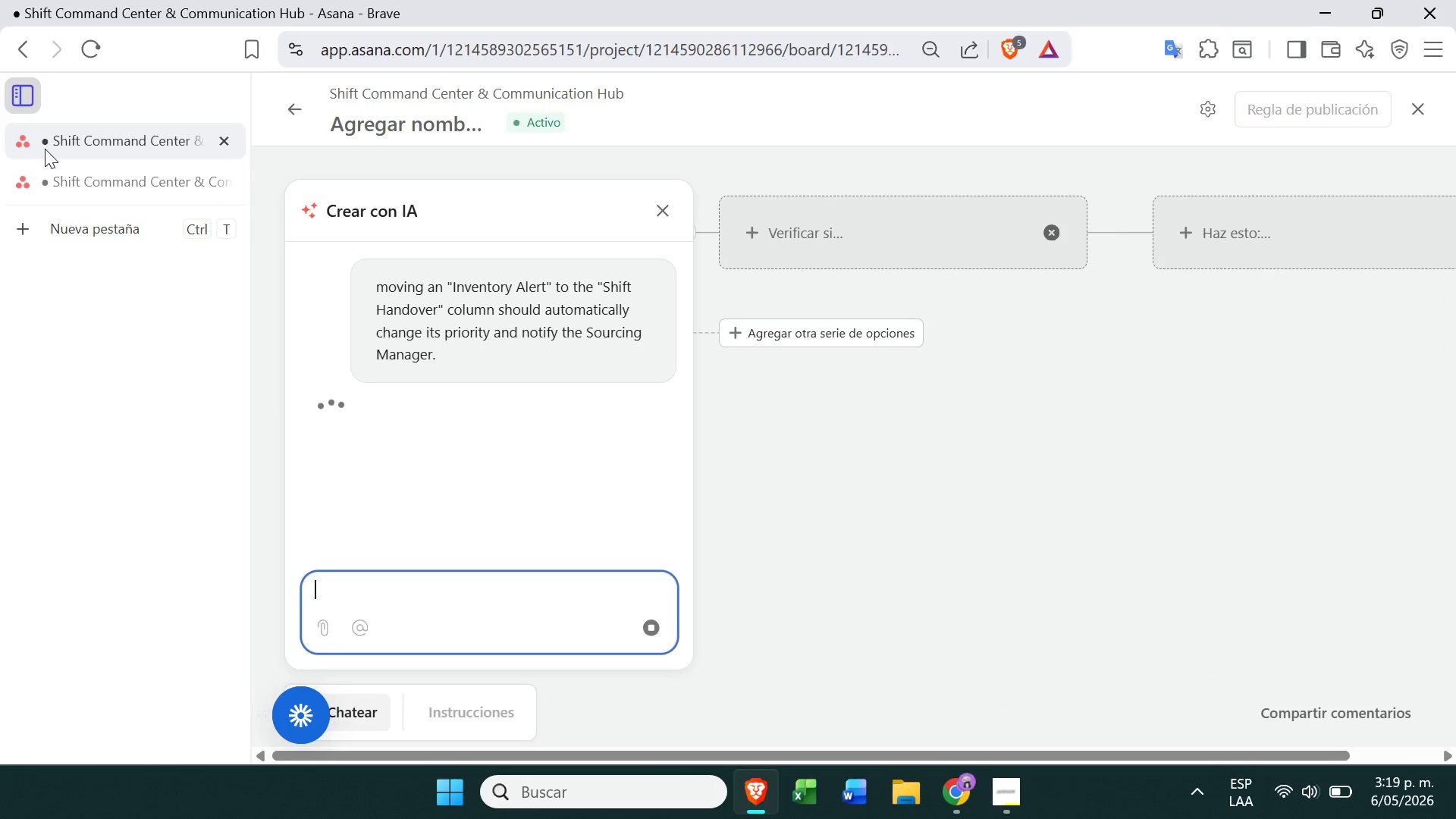 
left_click([102, 189])
 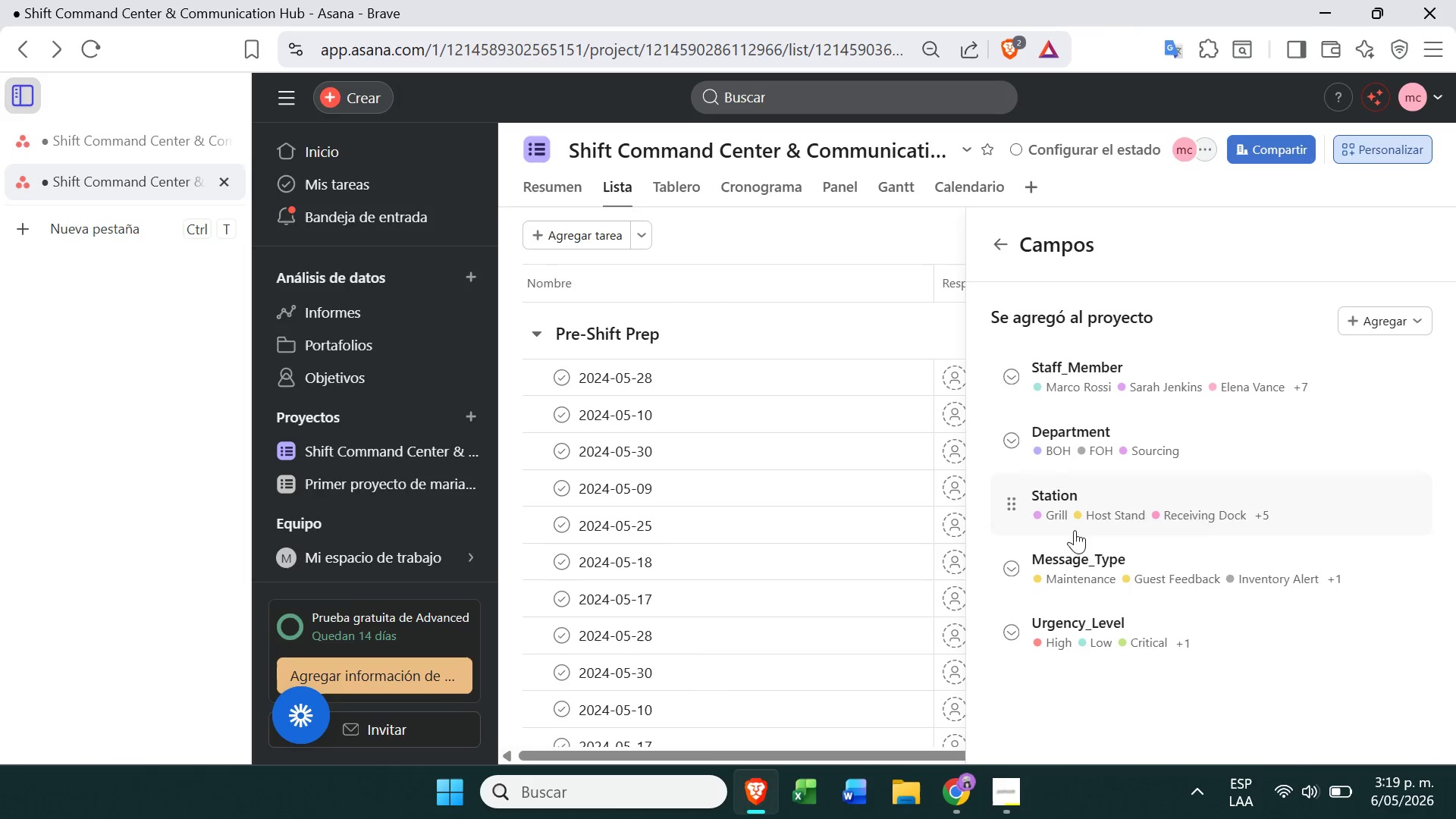 
left_click([787, 252])
 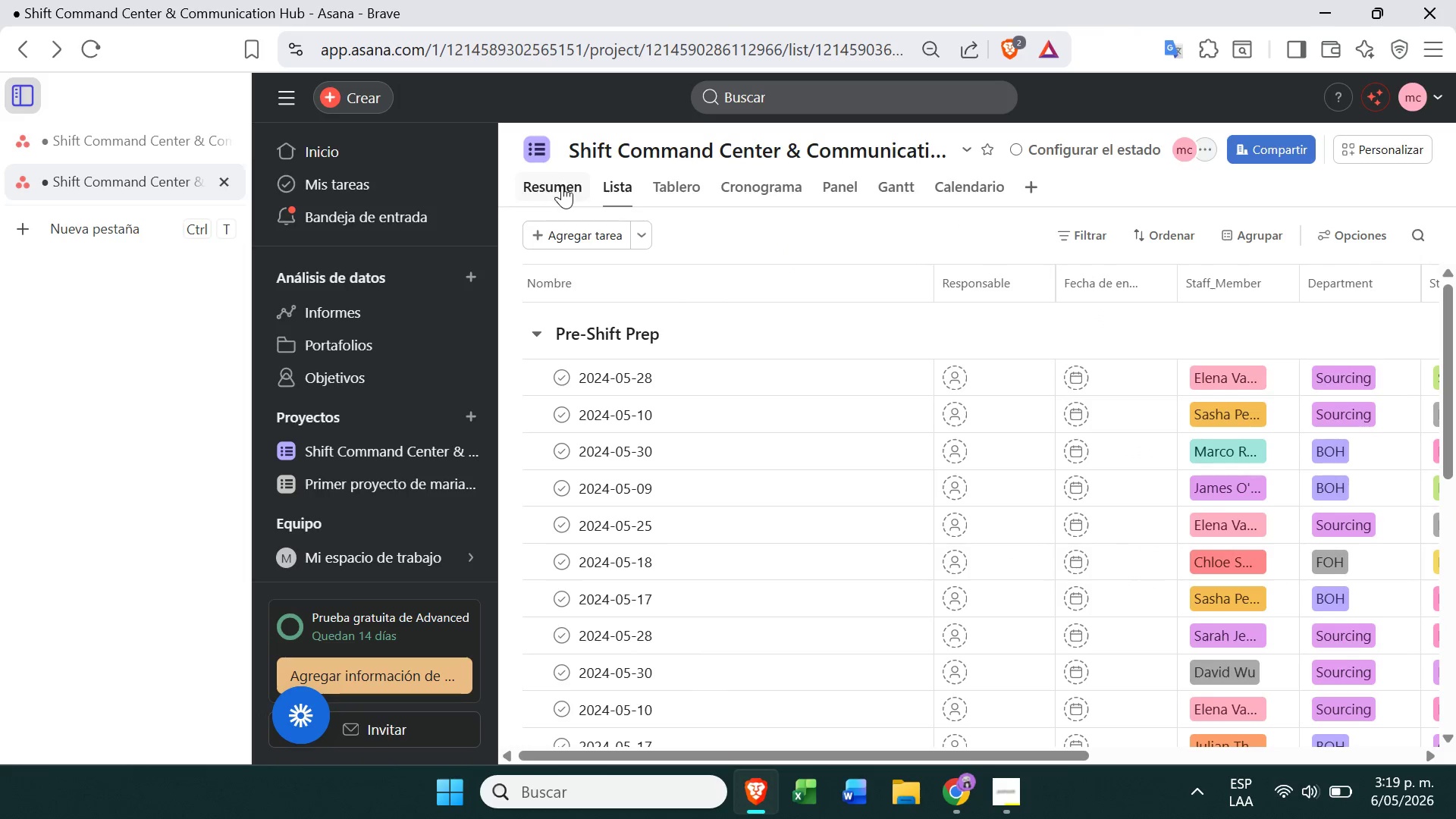 
left_click([661, 193])
 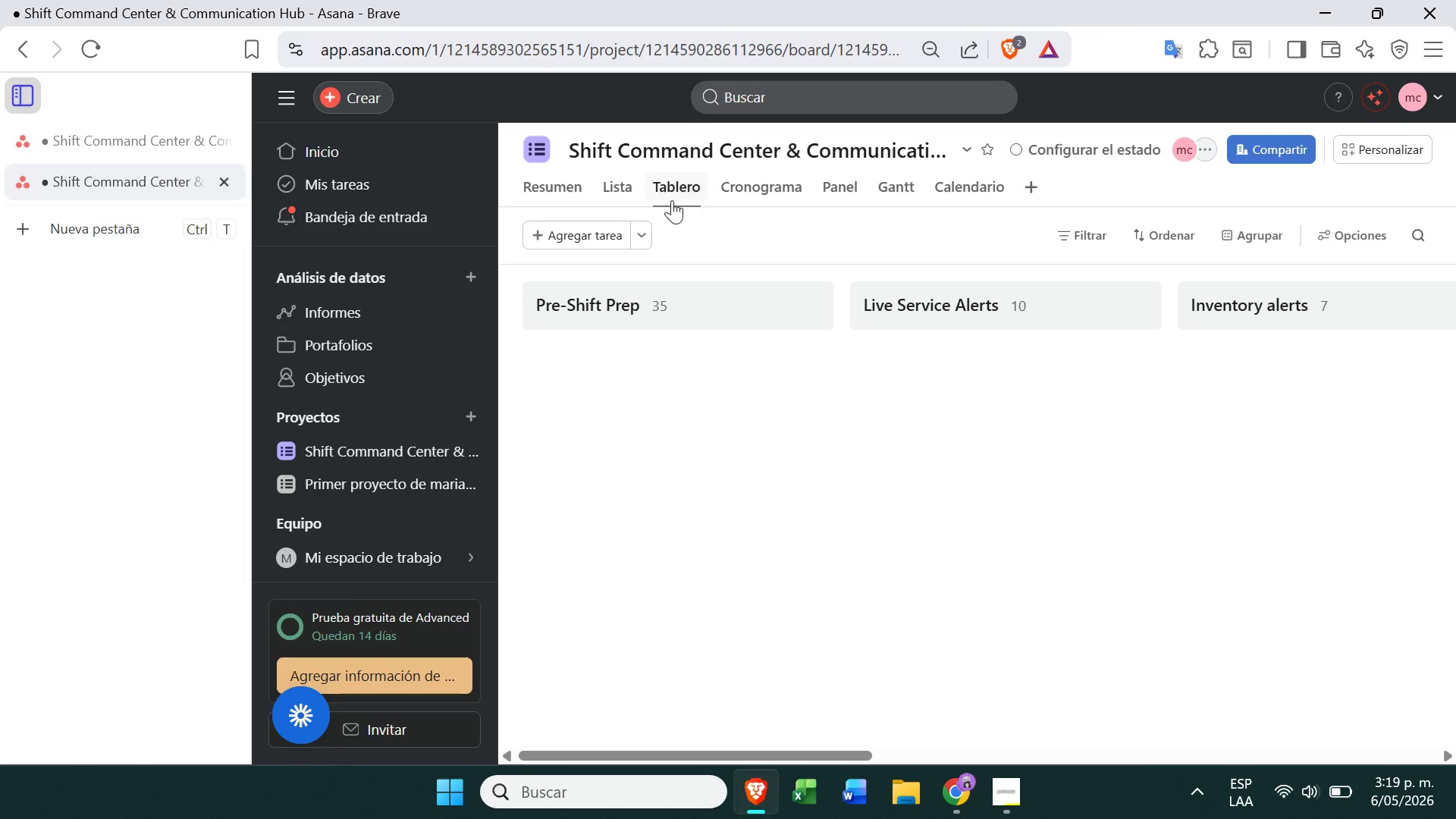 
mouse_move([891, 324])
 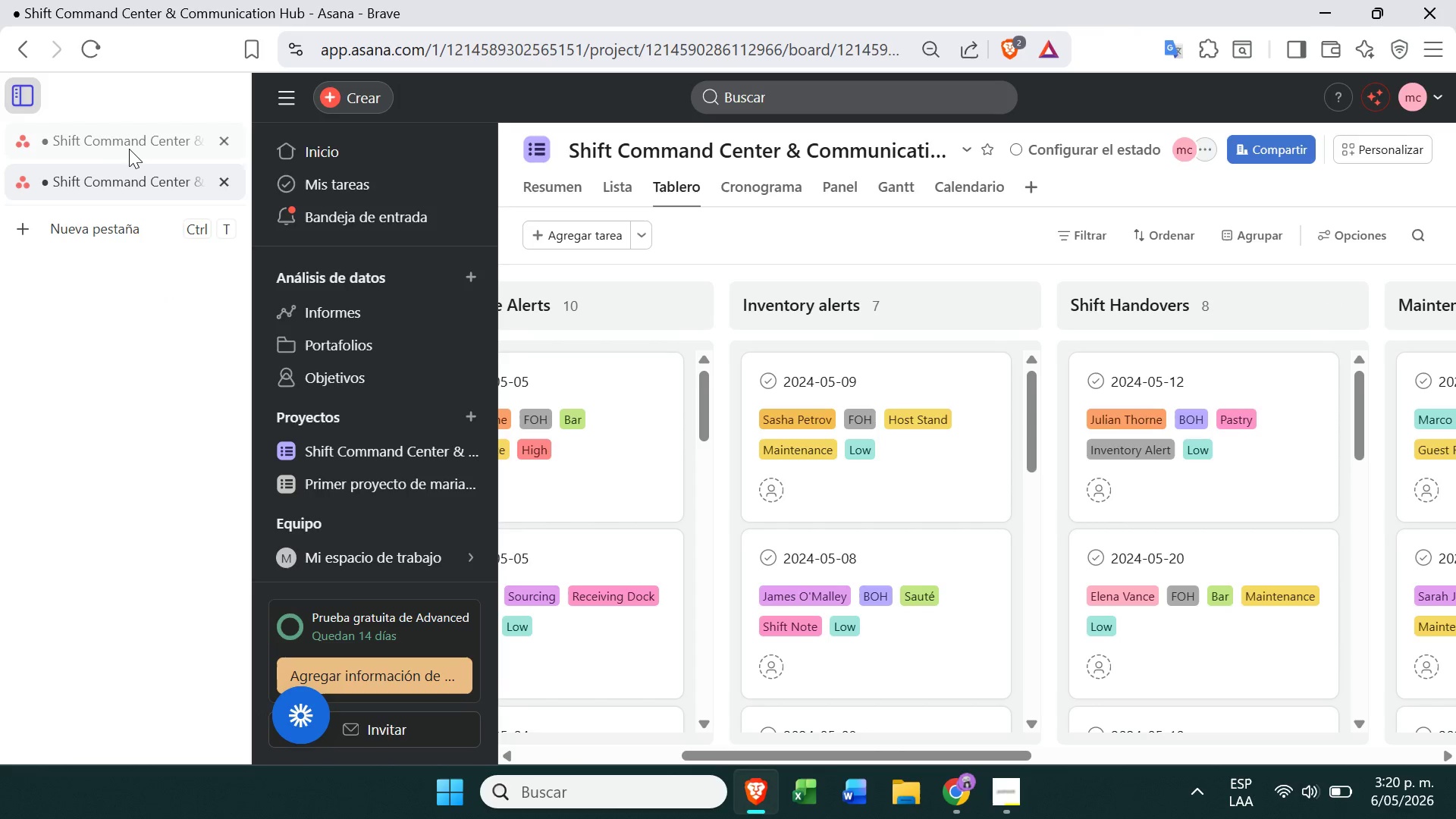 
left_click([128, 152])
 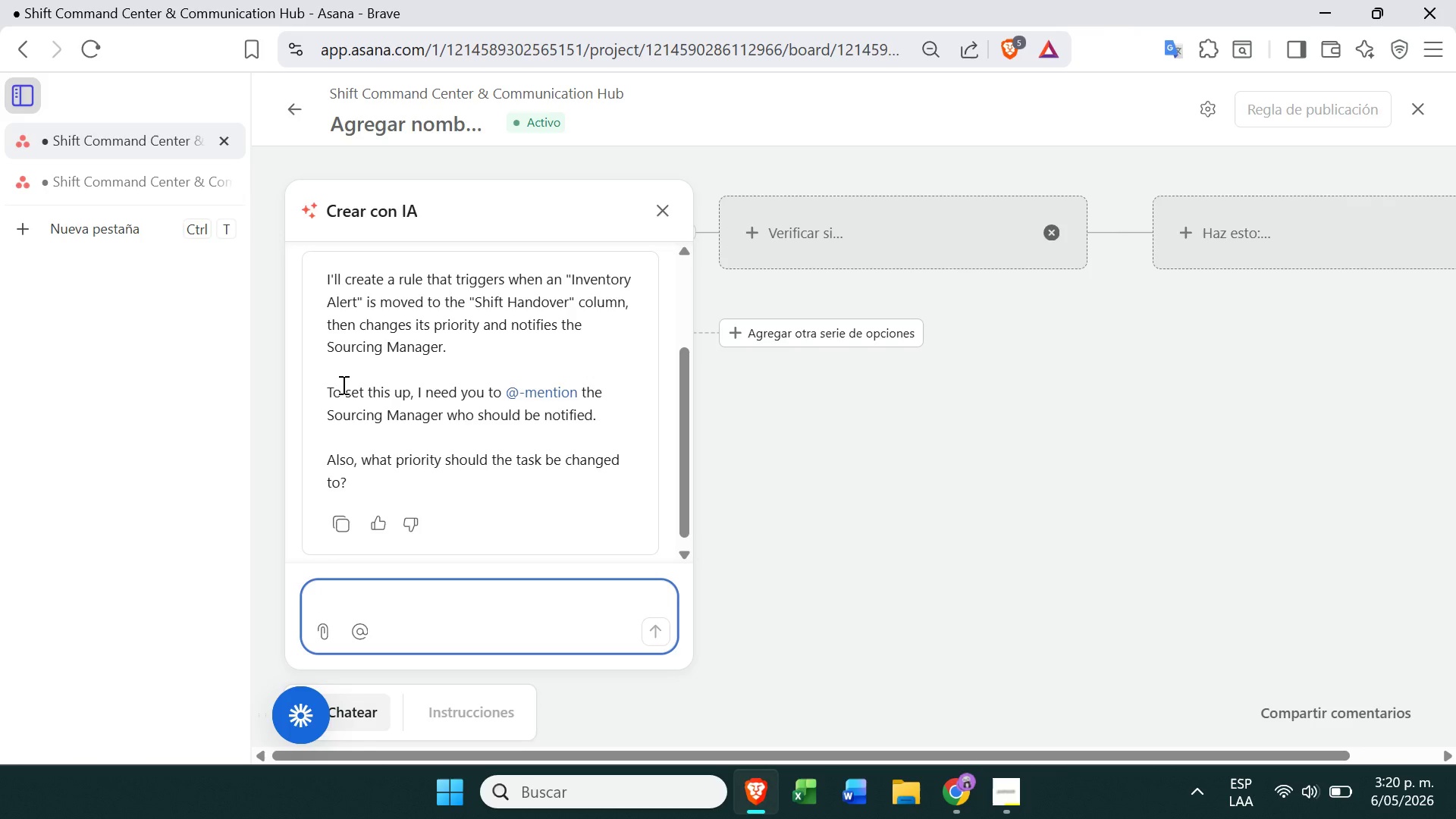 
wait(14.66)
 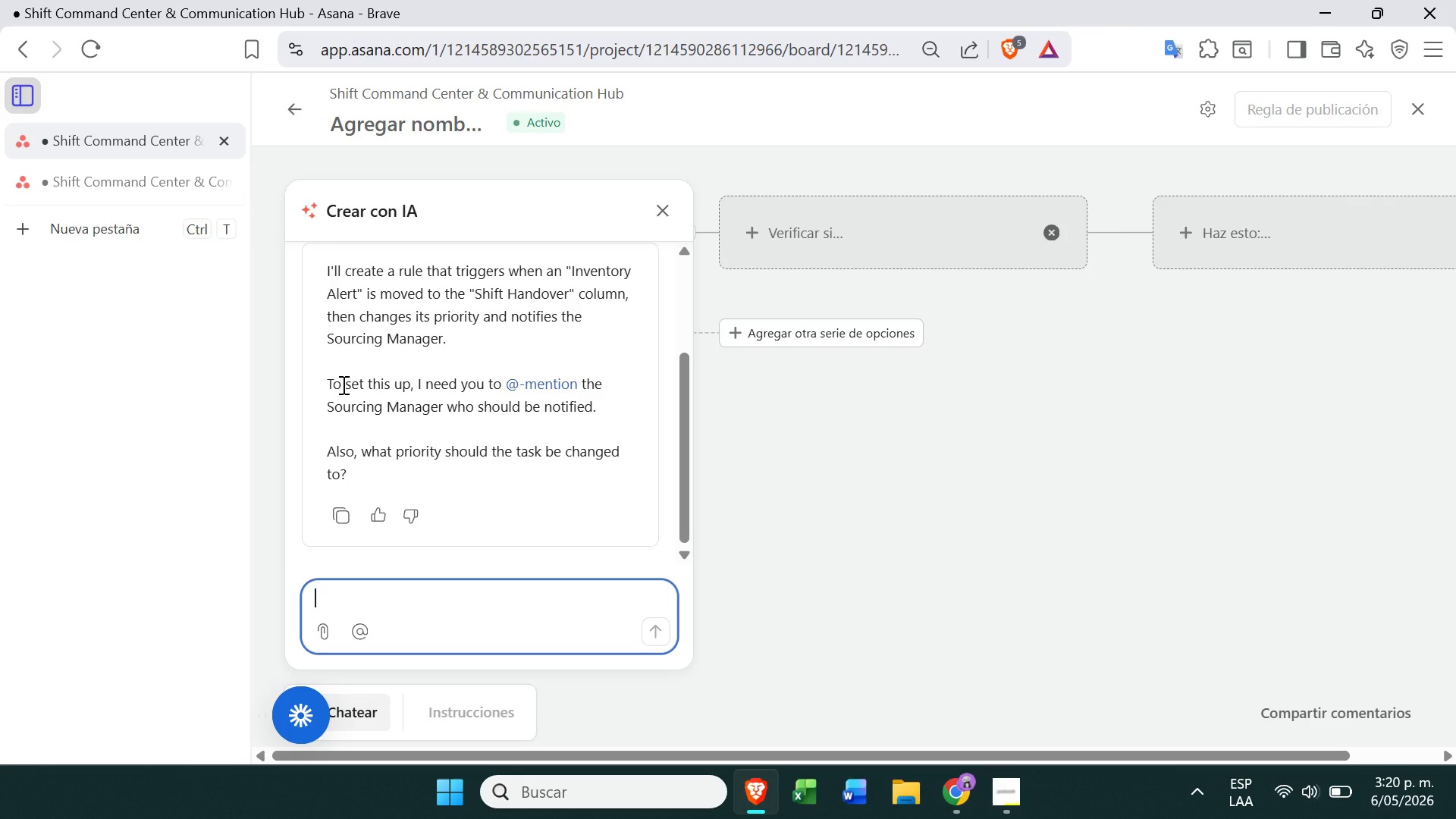 
key(Alt+Control+Q)
 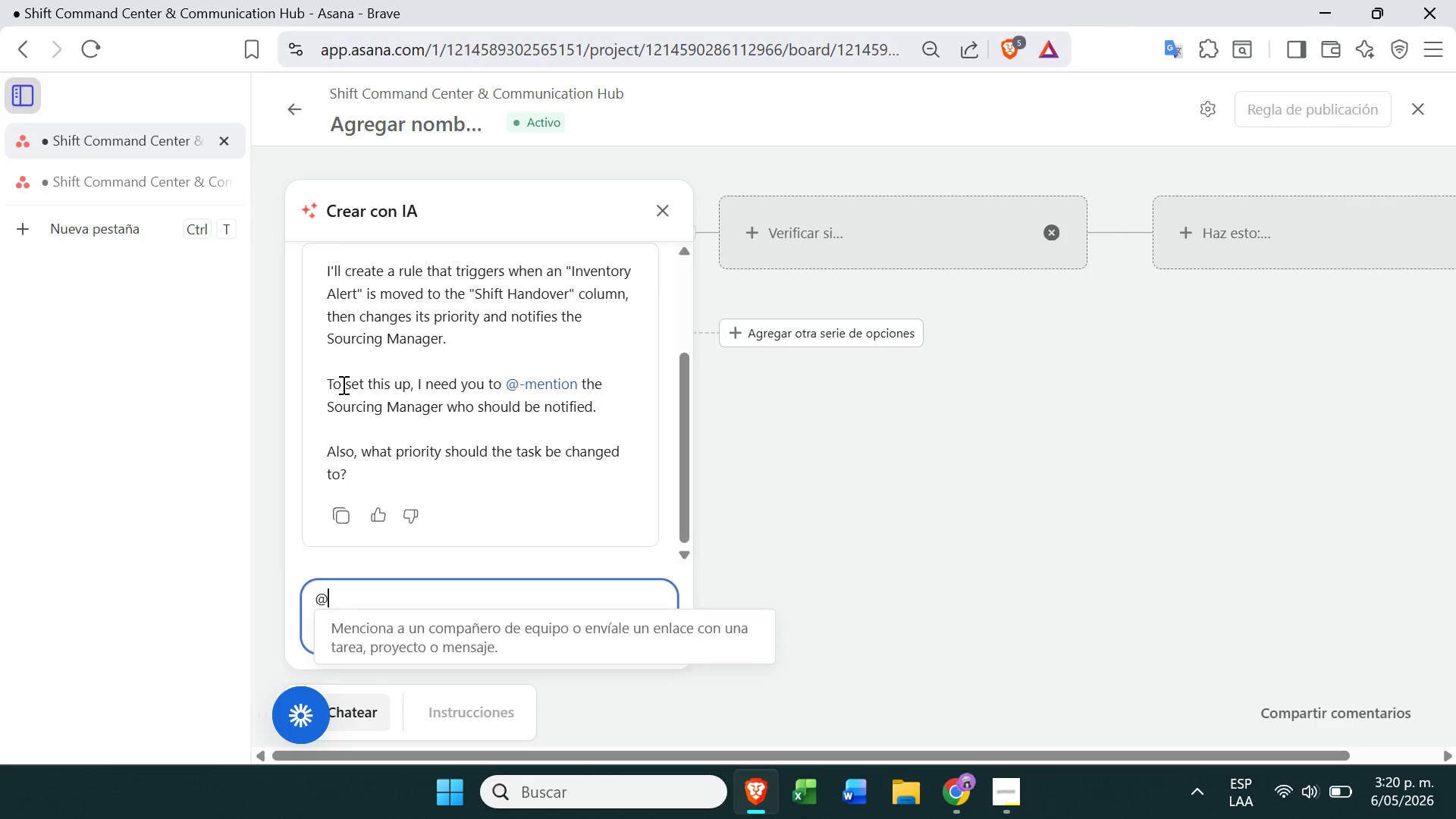 
key(M)
 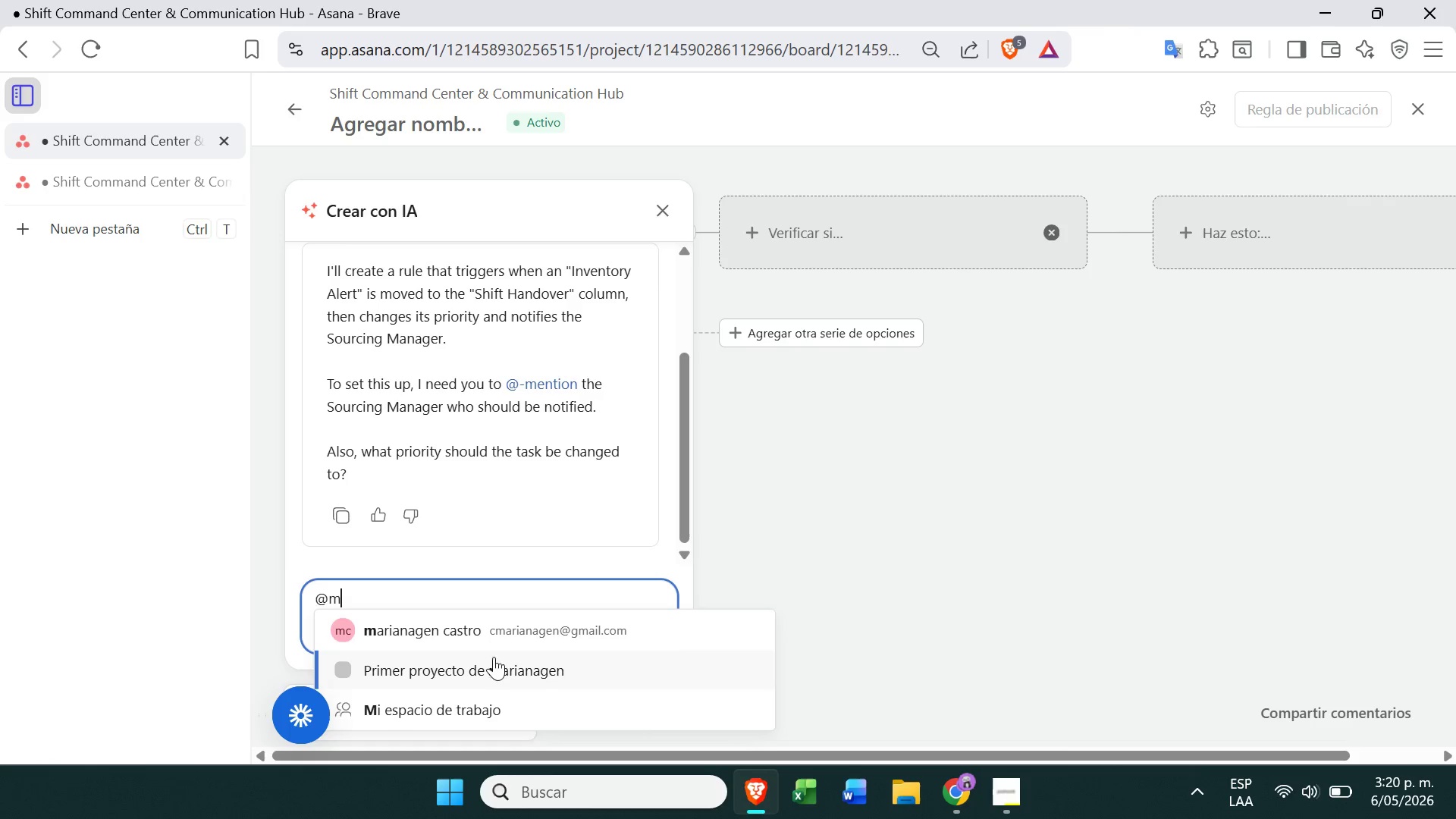 
left_click([489, 637])
 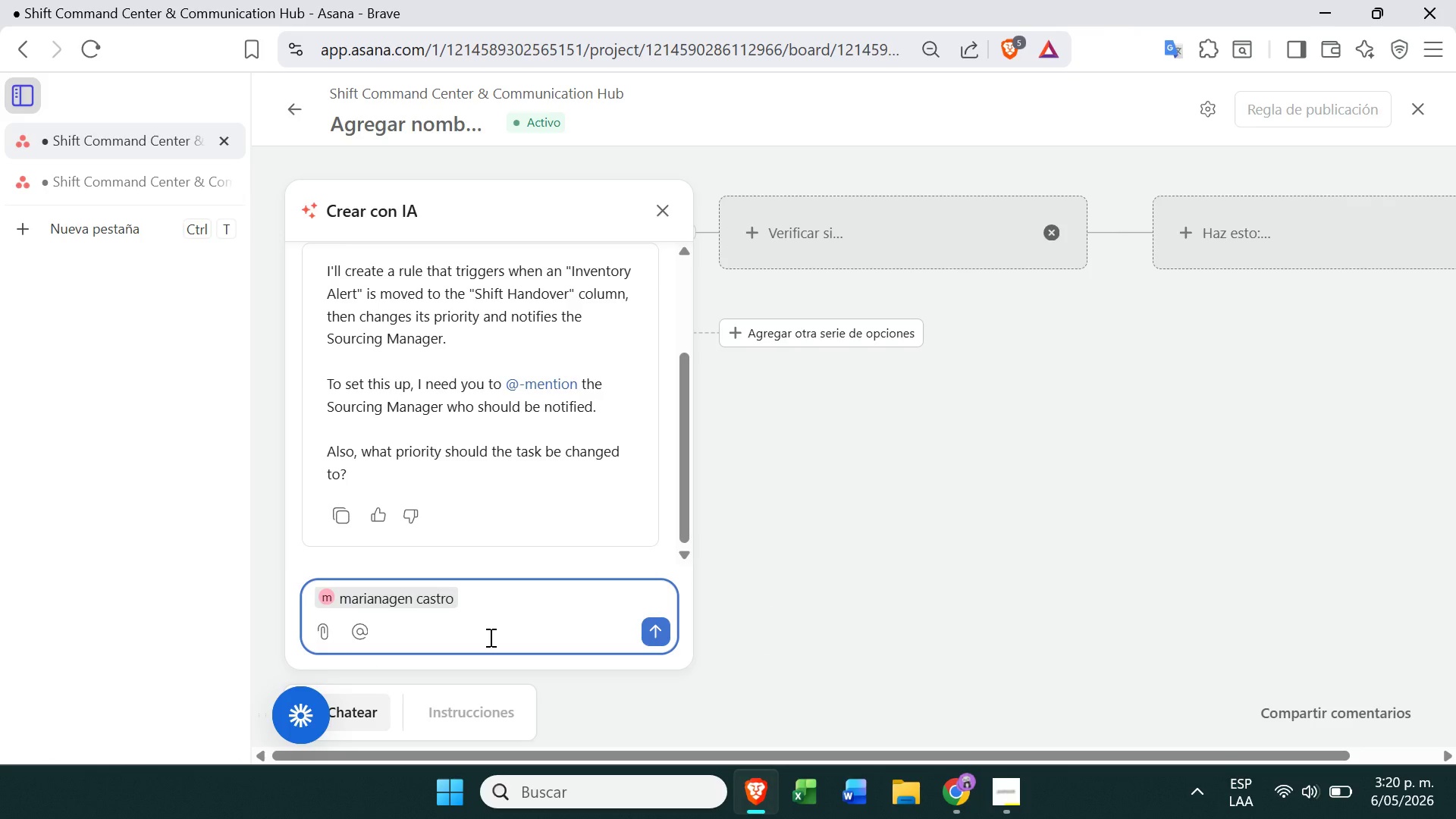 
type( low)
 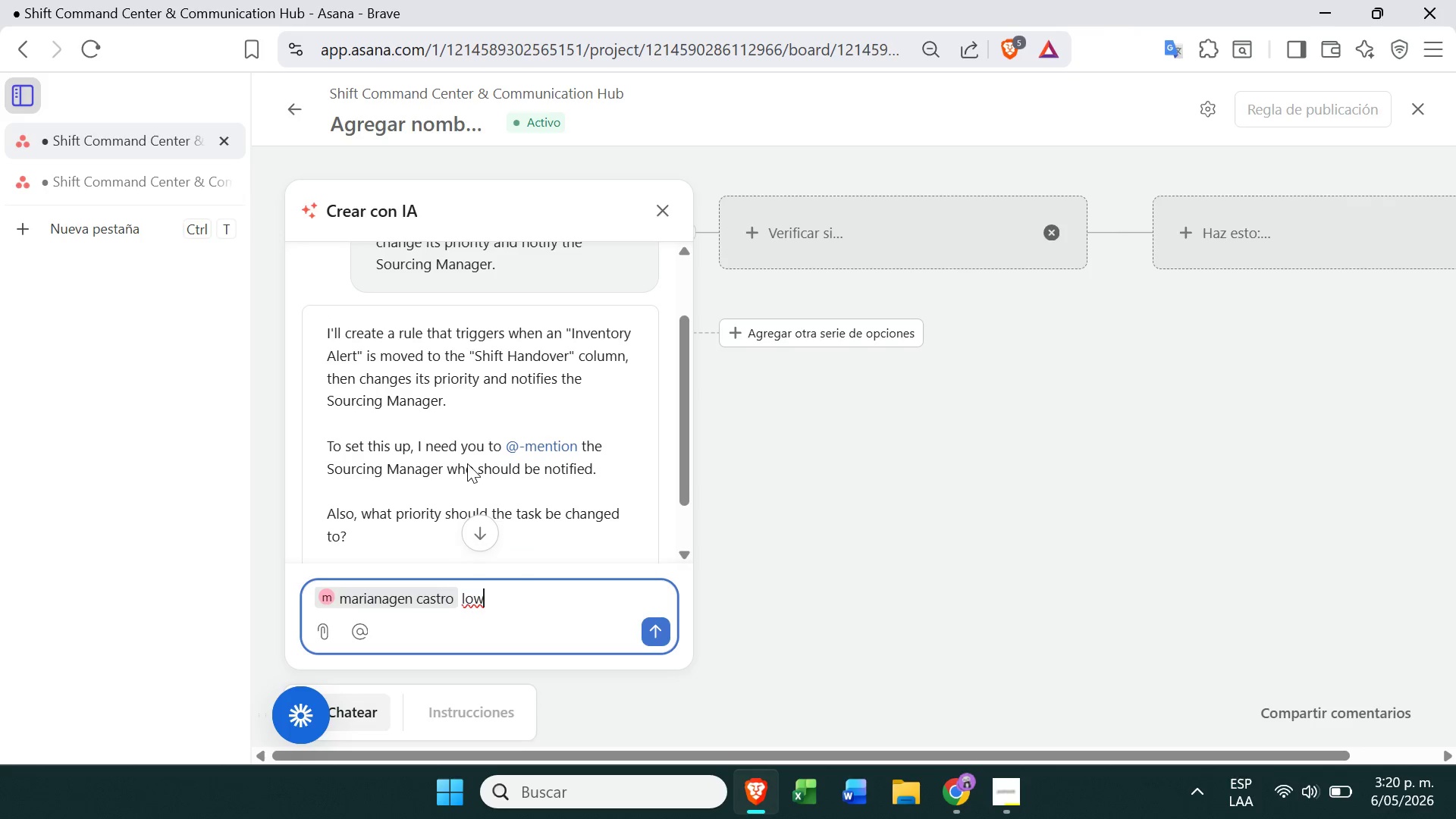 
key(Backspace)
key(Backspace)
key(Backspace)
type(Medium)
 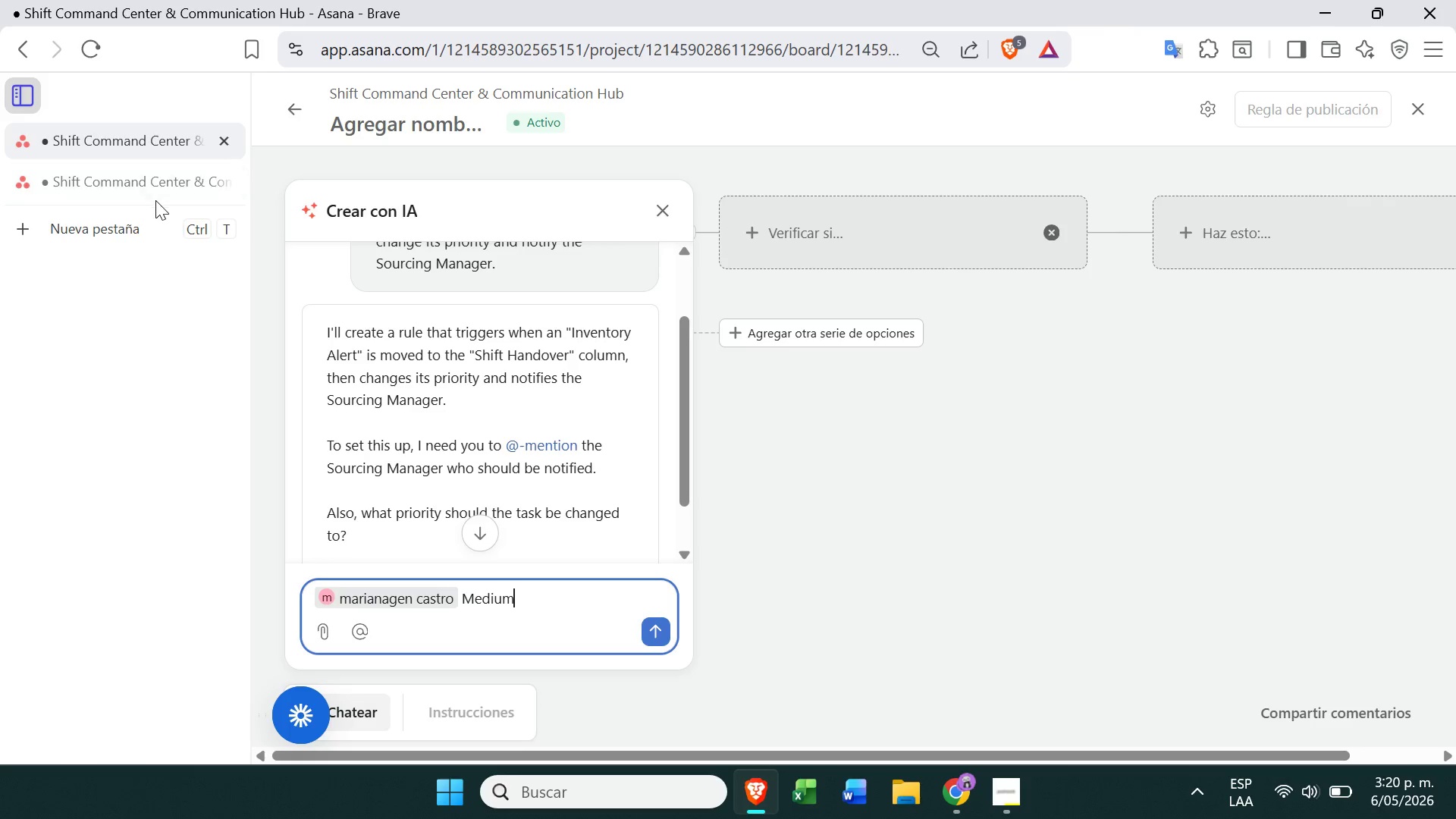 
double_click([155, 176])
 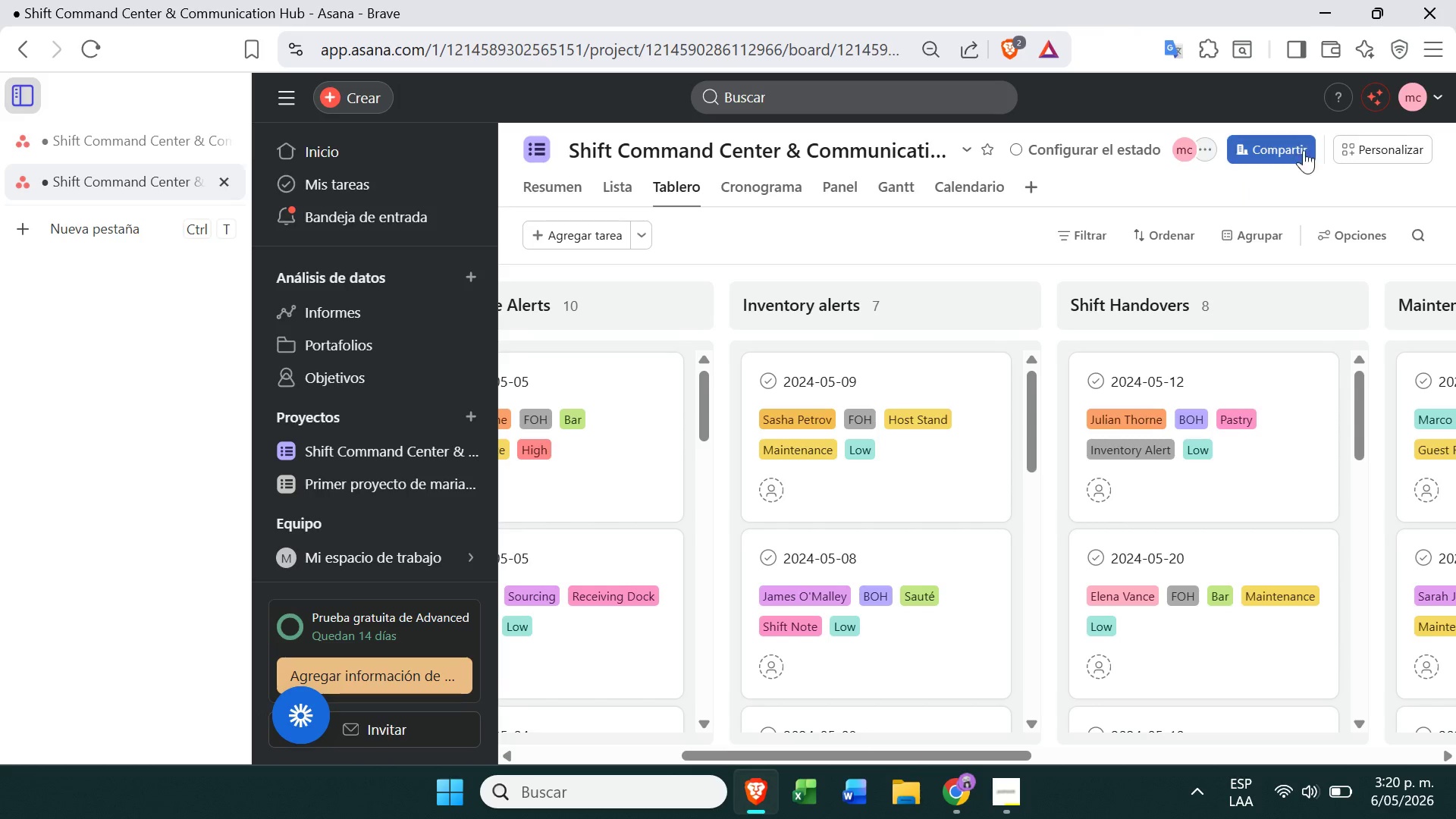 
left_click([1389, 142])
 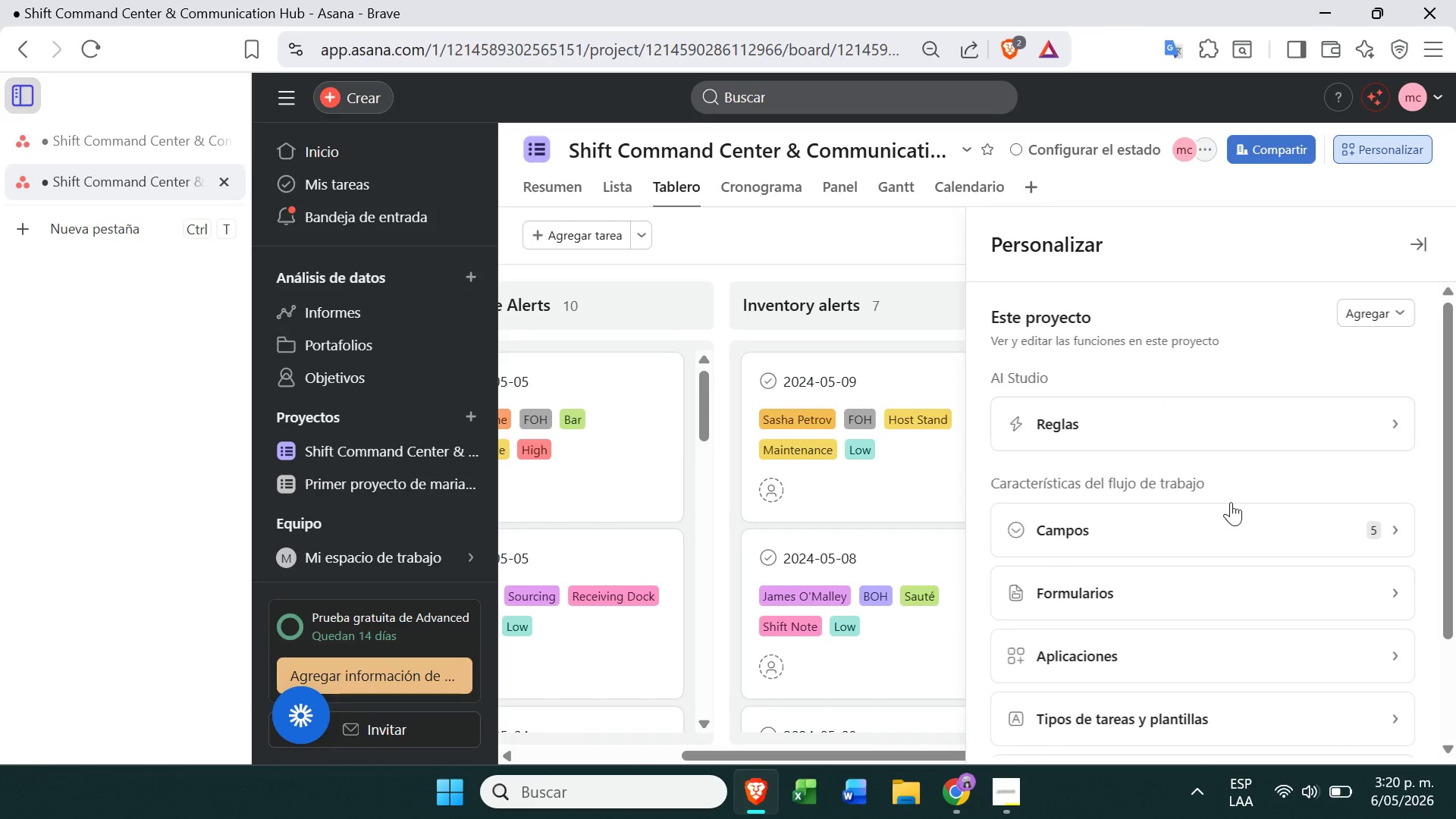 
left_click([1230, 511])
 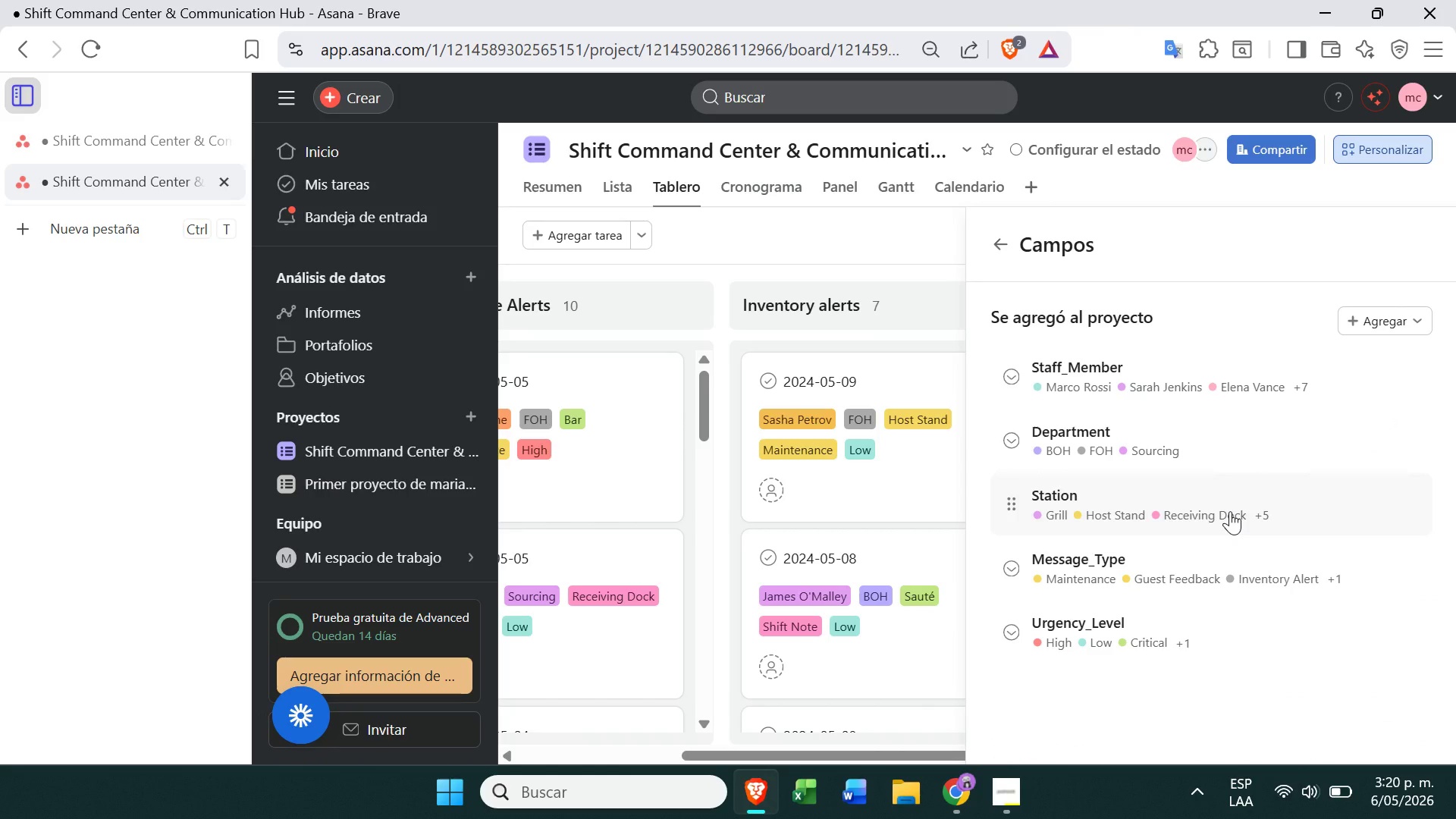 
left_click([1183, 654])
 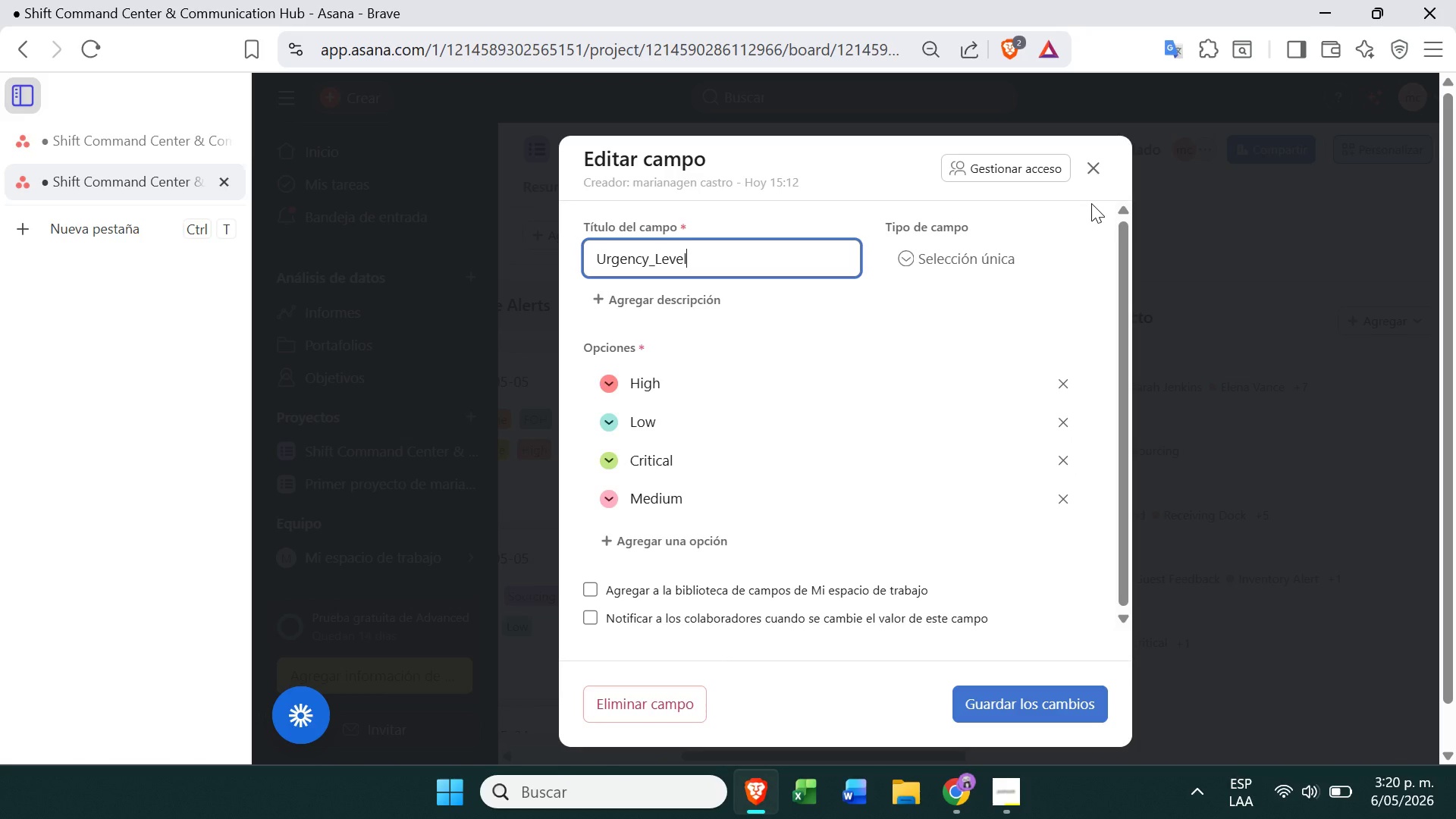 
left_click([1092, 178])
 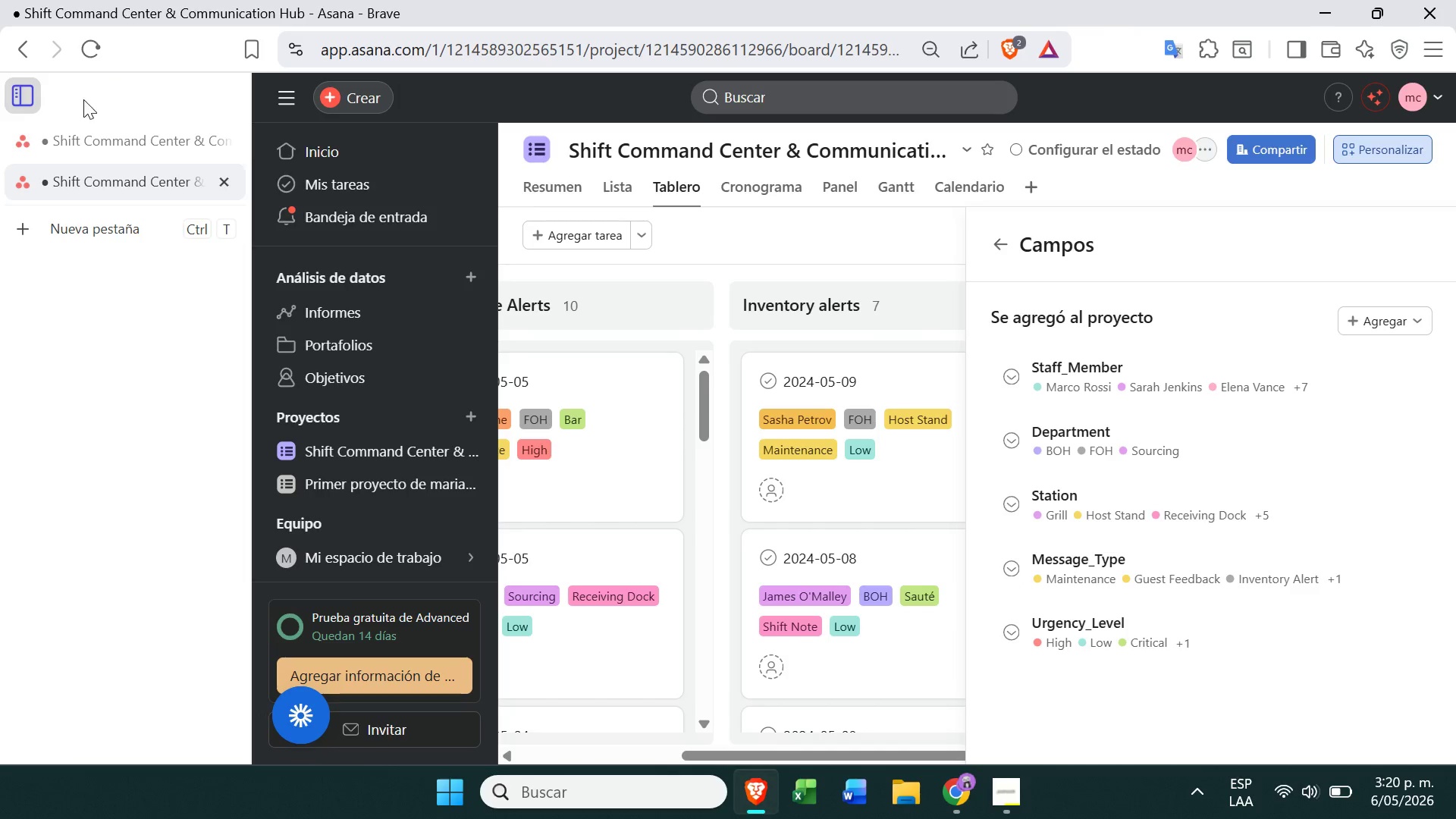 
left_click([75, 133])
 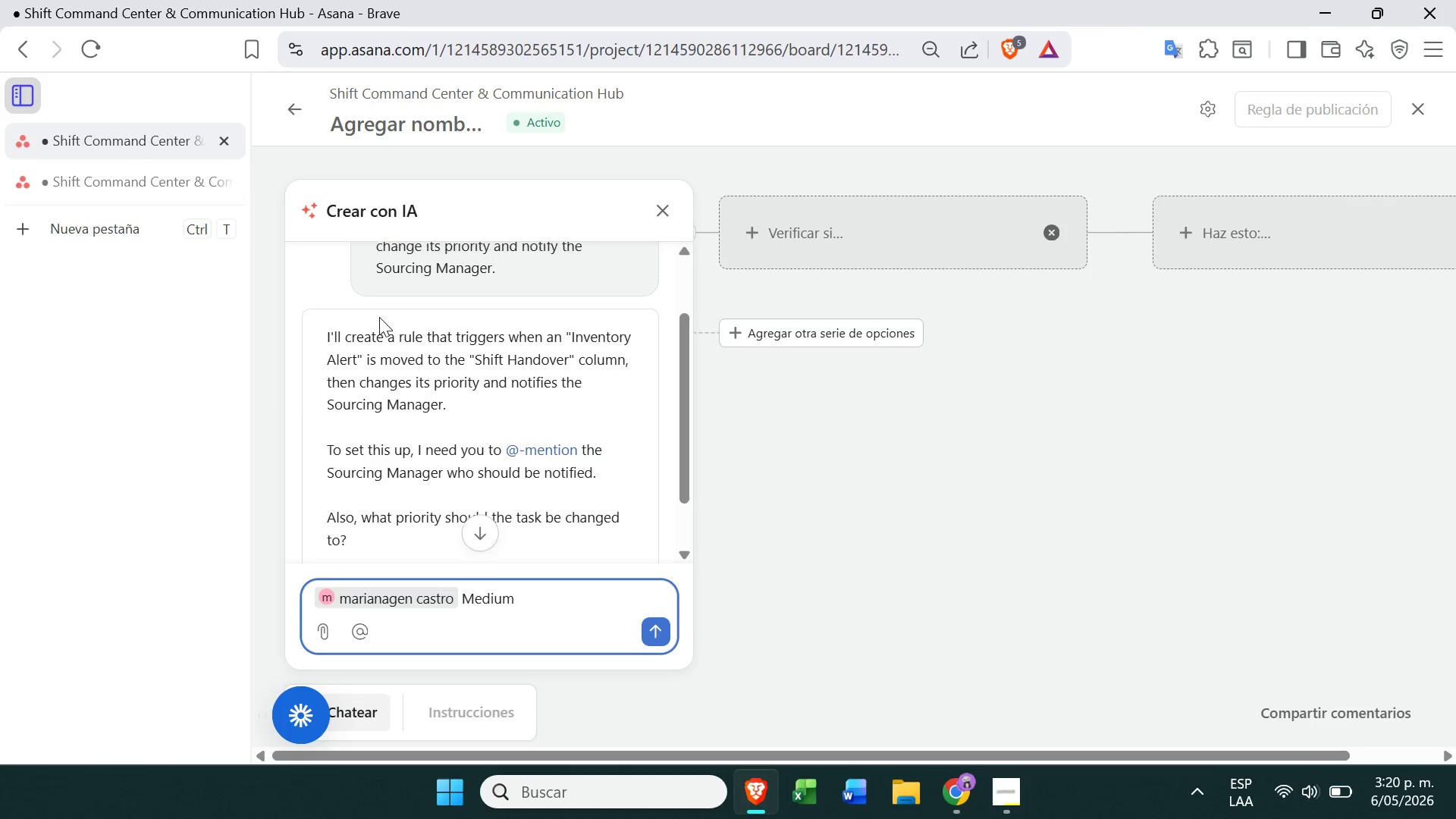 
left_click_drag(start_coordinate=[319, 332], to_coordinate=[462, 437])
 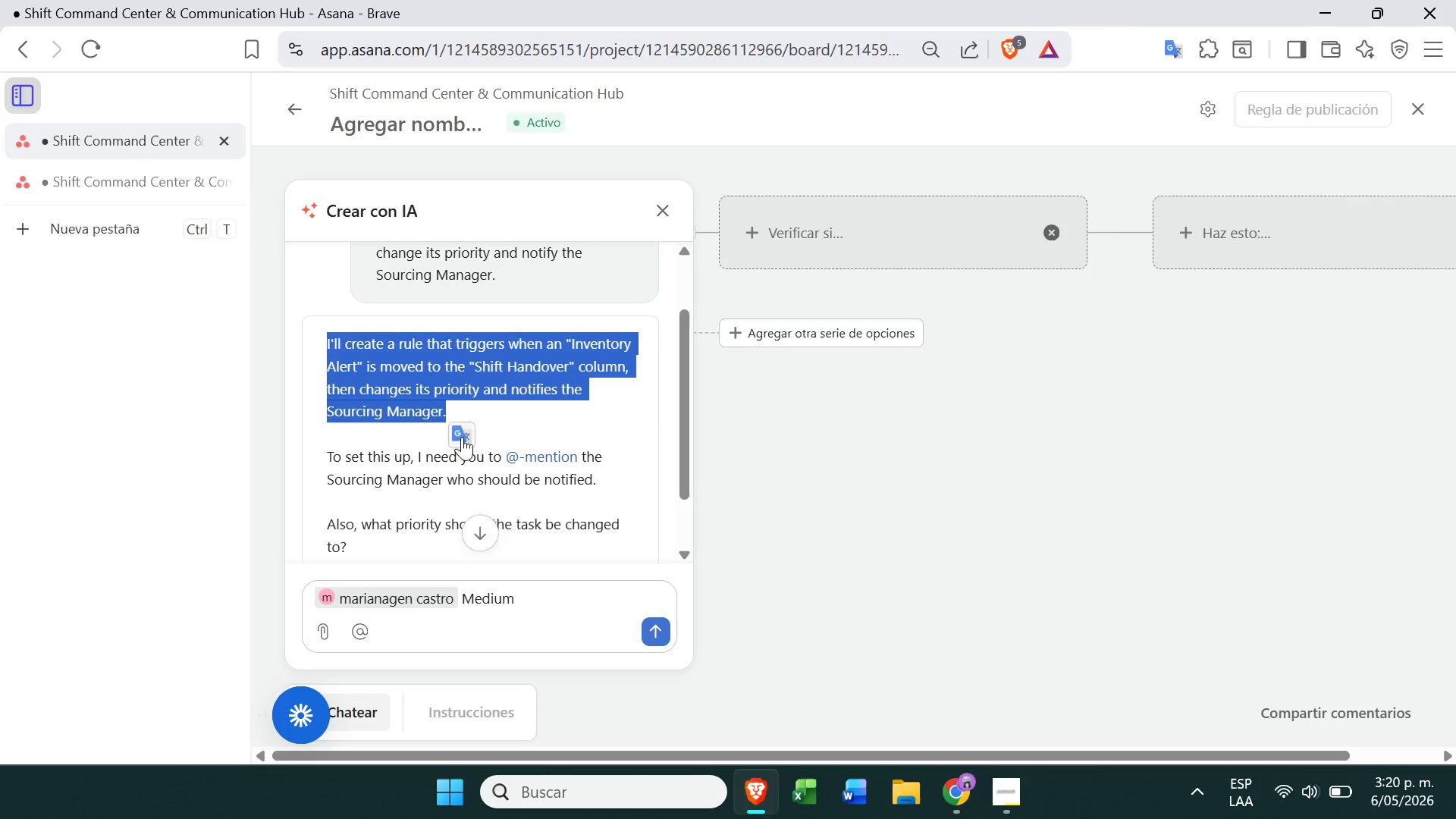 
left_click([462, 437])
 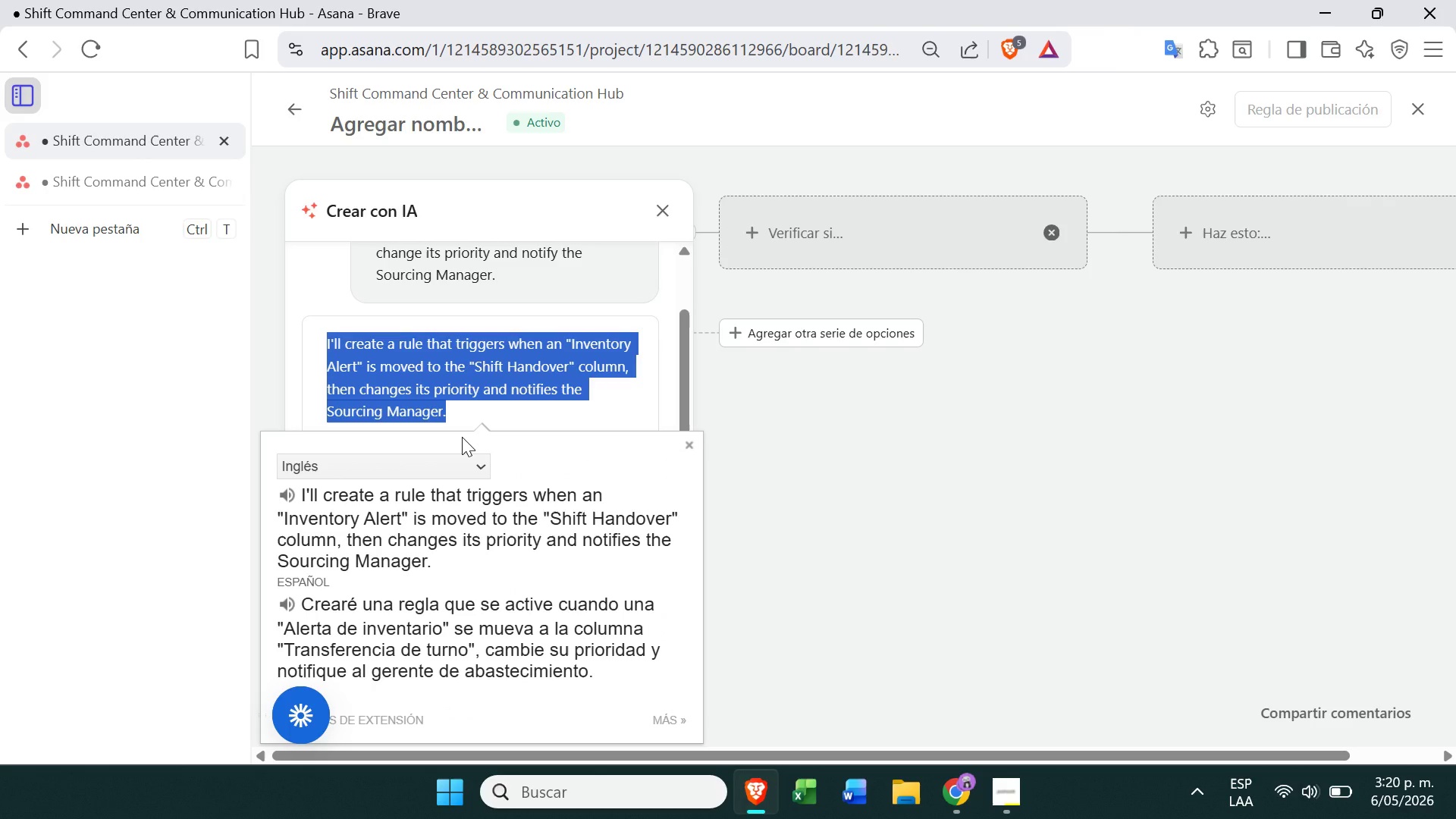 
wait(6.2)
 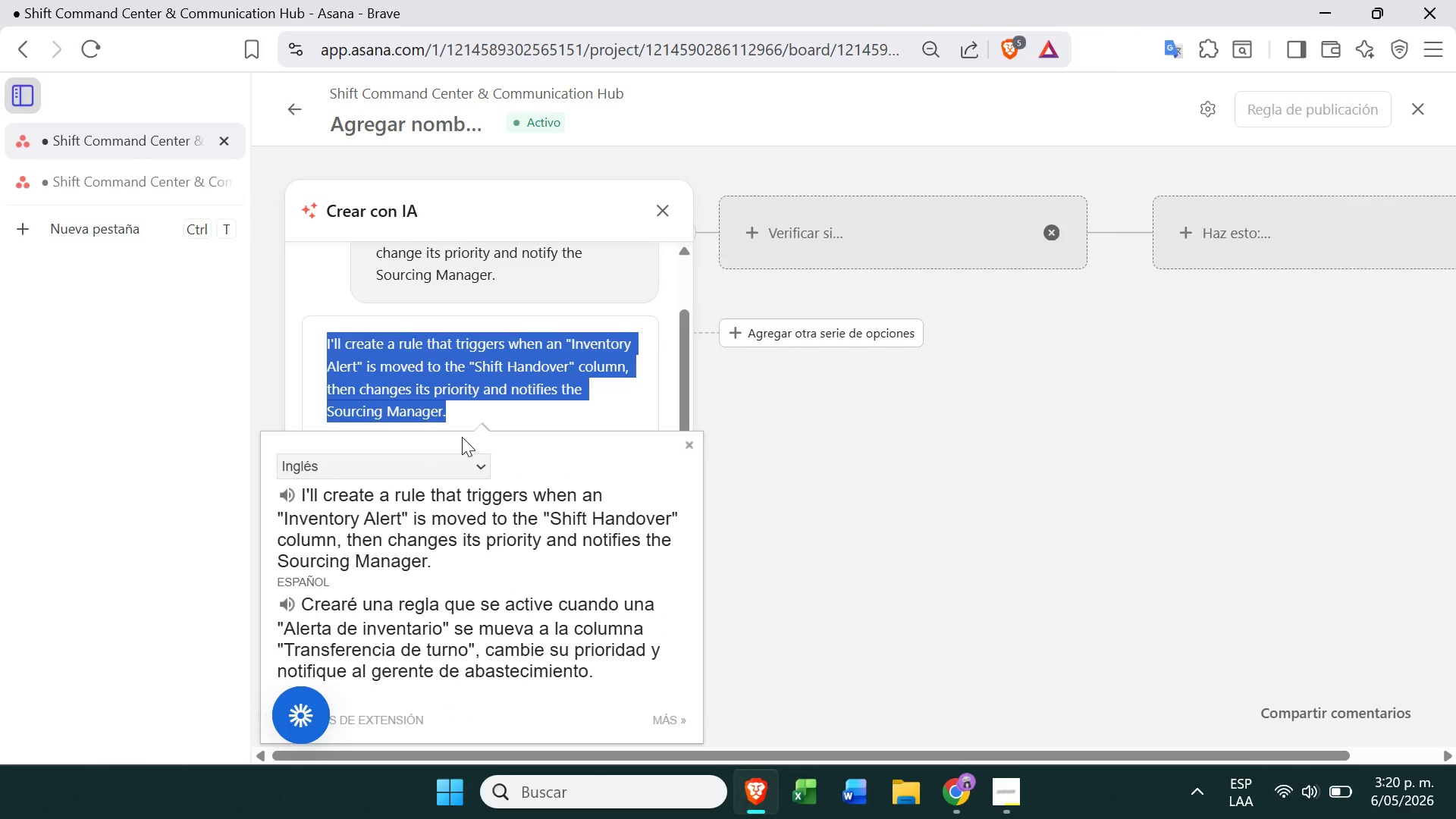 
left_click([507, 406])
 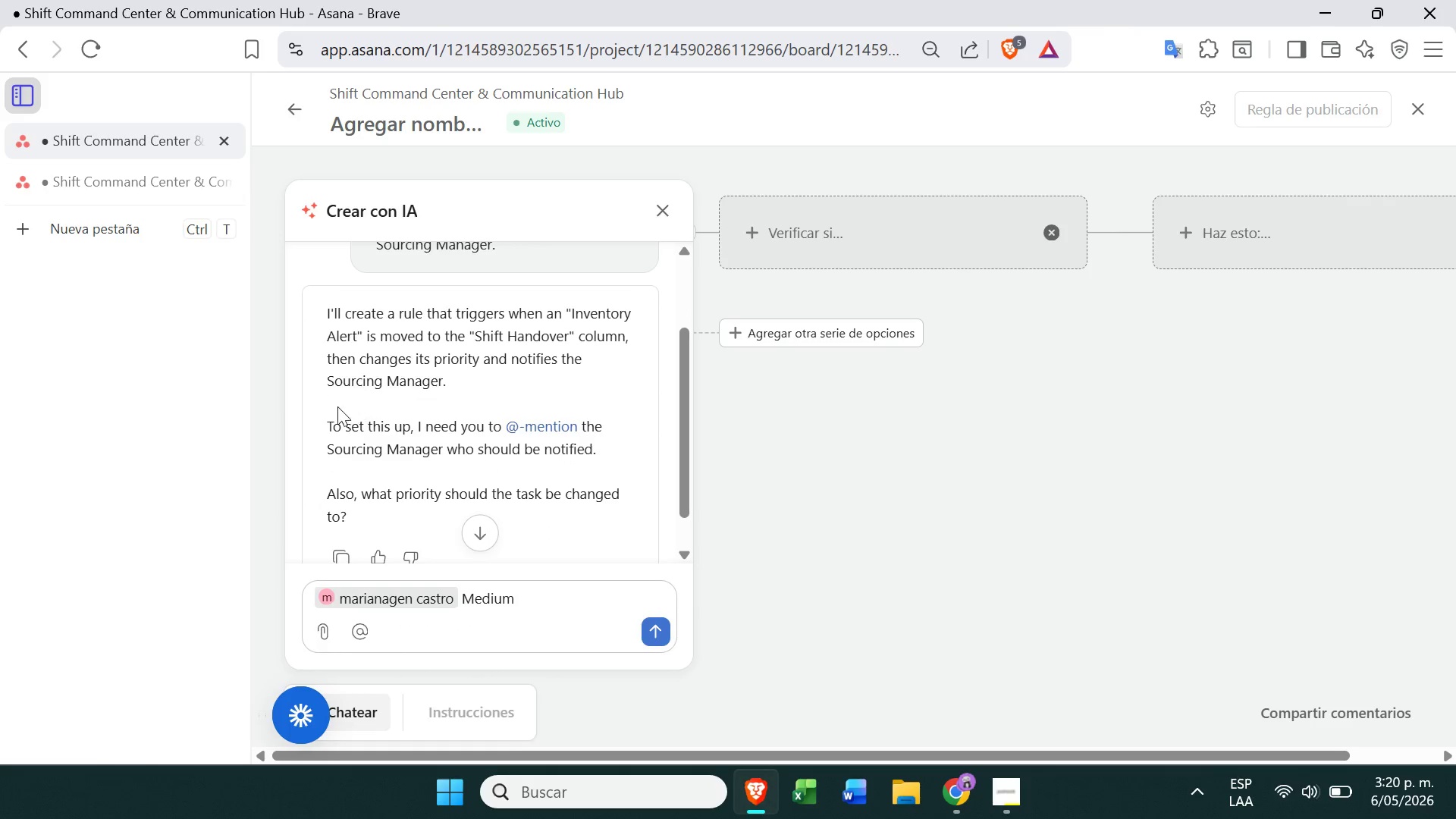 
left_click_drag(start_coordinate=[324, 411], to_coordinate=[623, 460])
 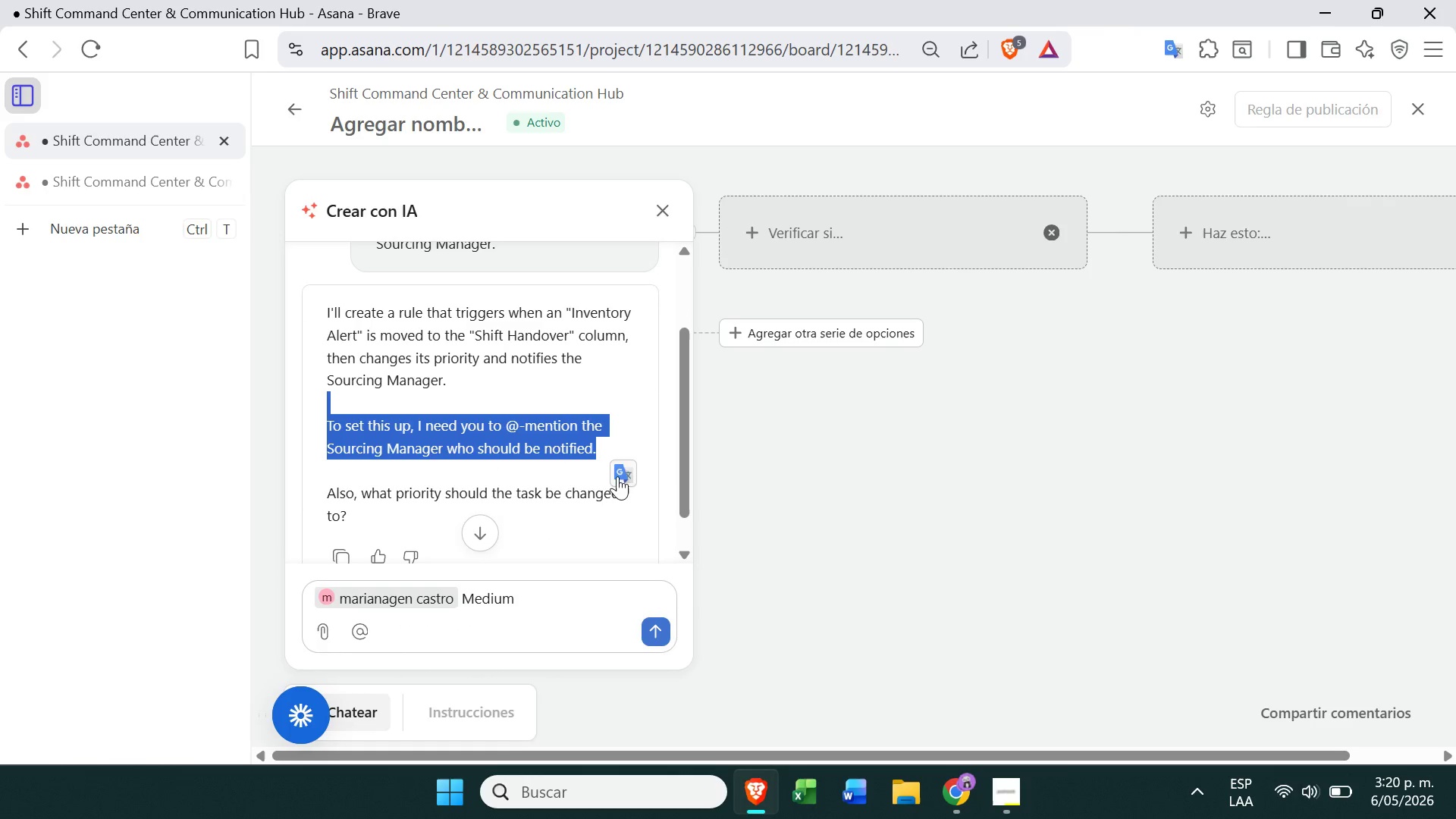 
left_click([617, 476])
 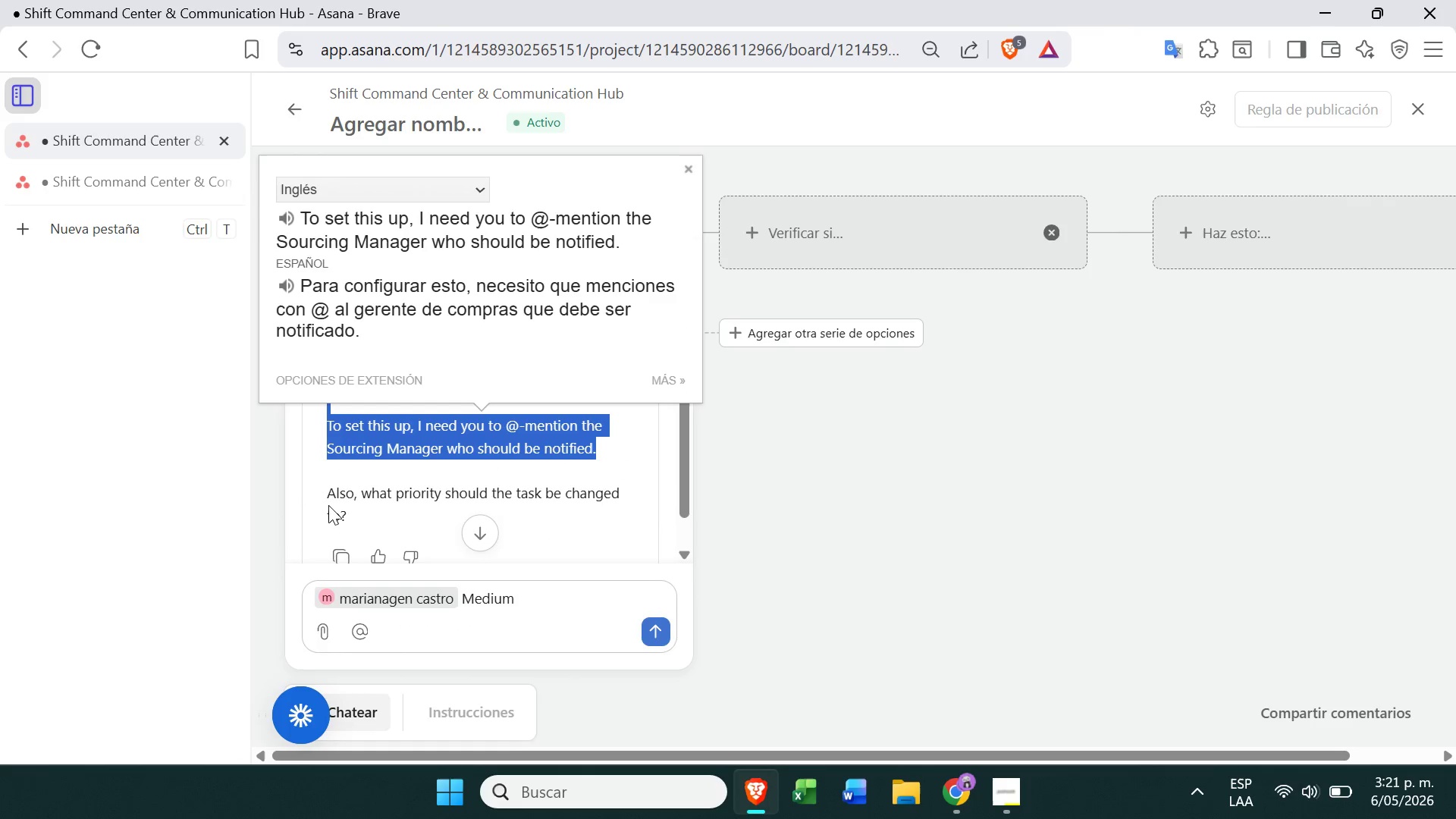 
left_click_drag(start_coordinate=[328, 491], to_coordinate=[361, 510])
 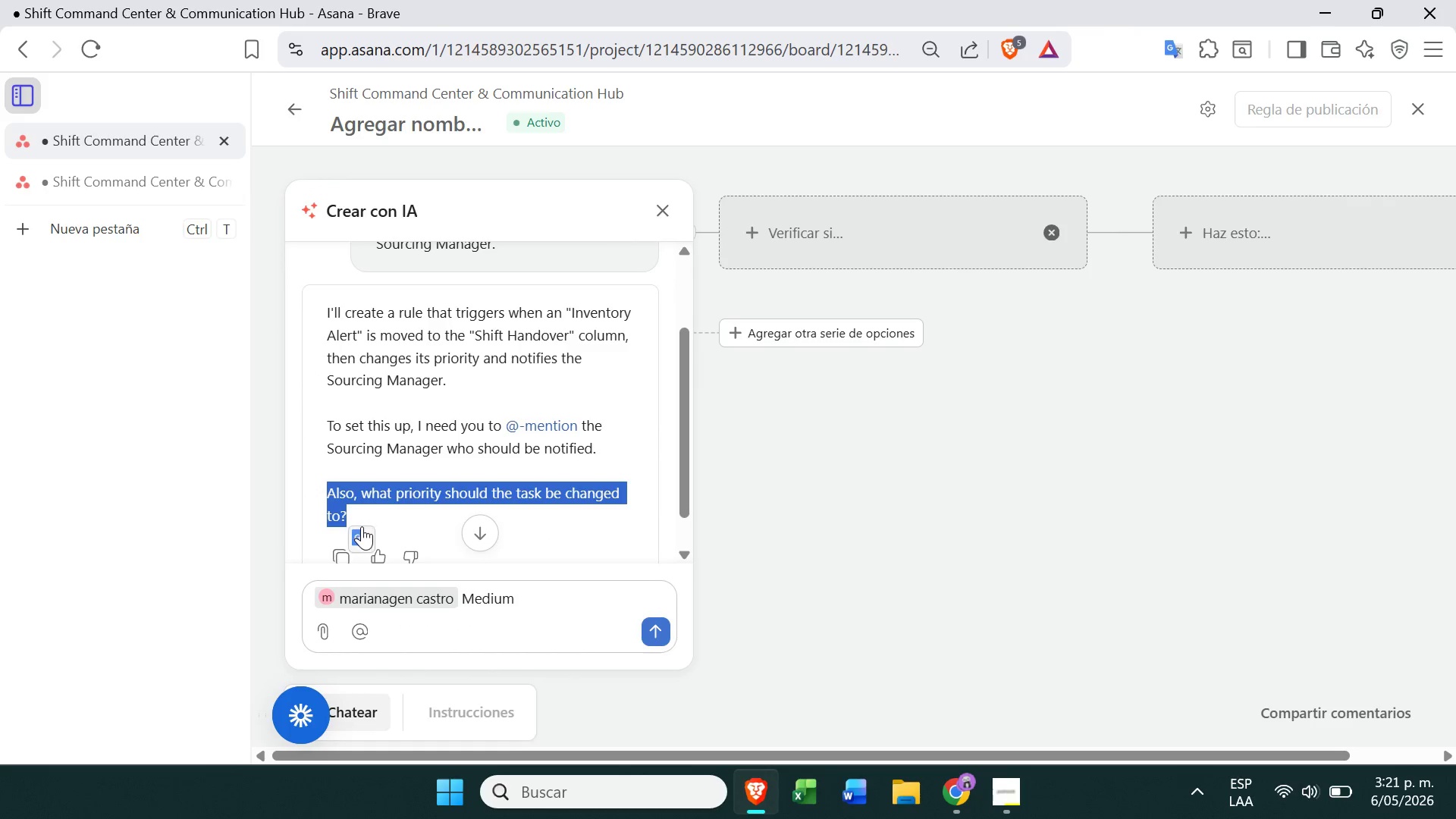 
left_click([362, 526])
 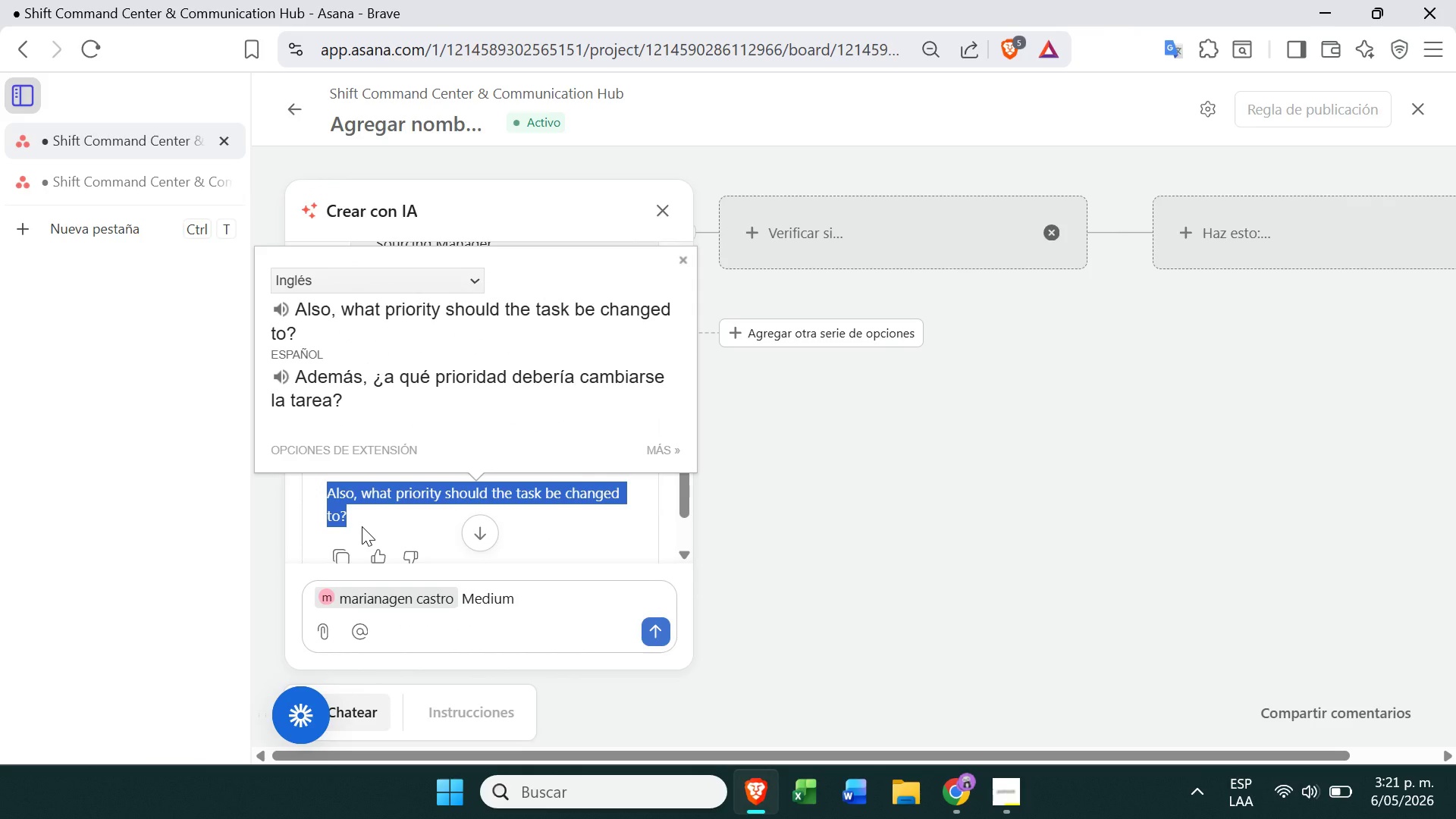 
left_click([391, 518])
 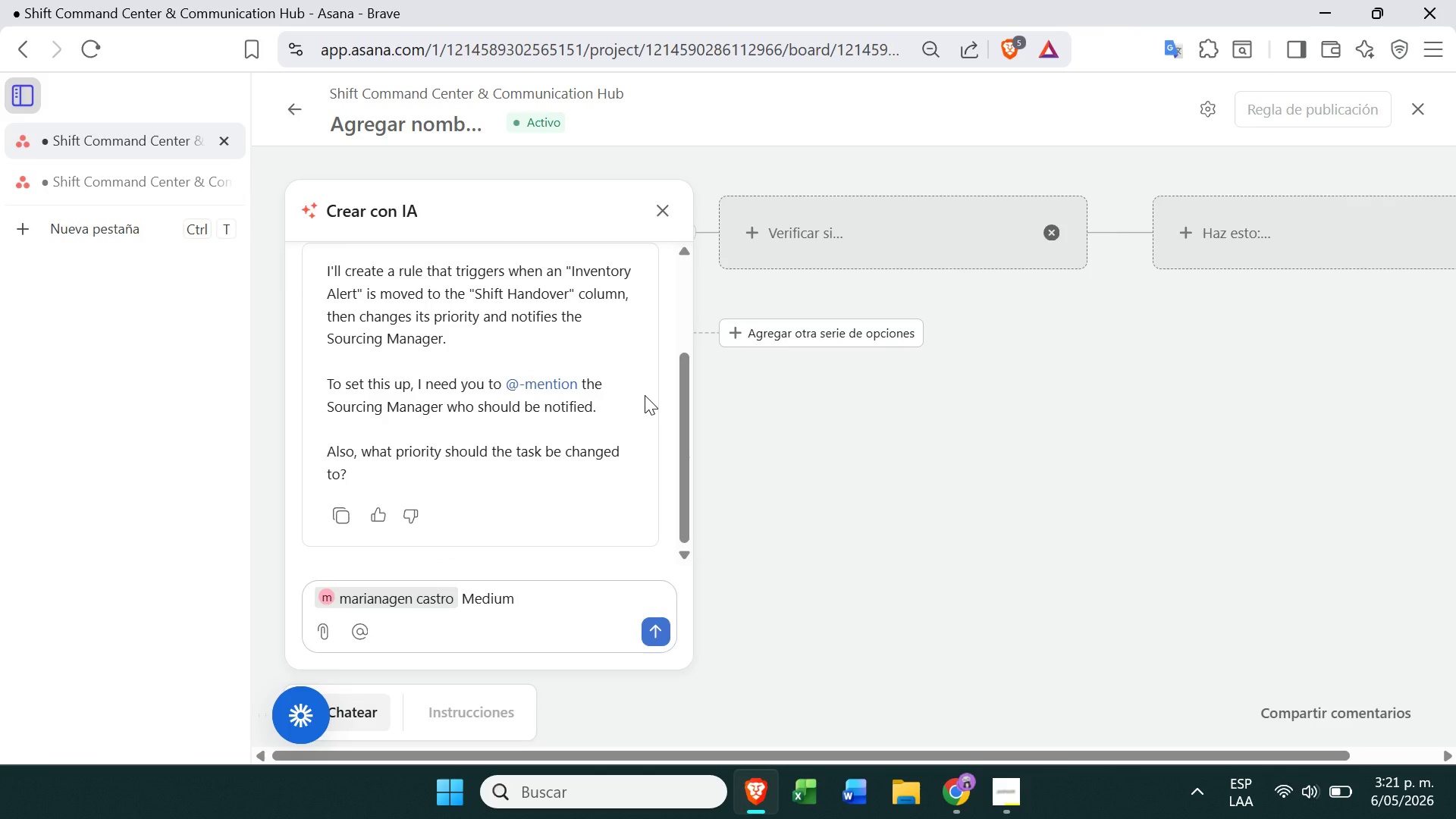 
wait(14.03)
 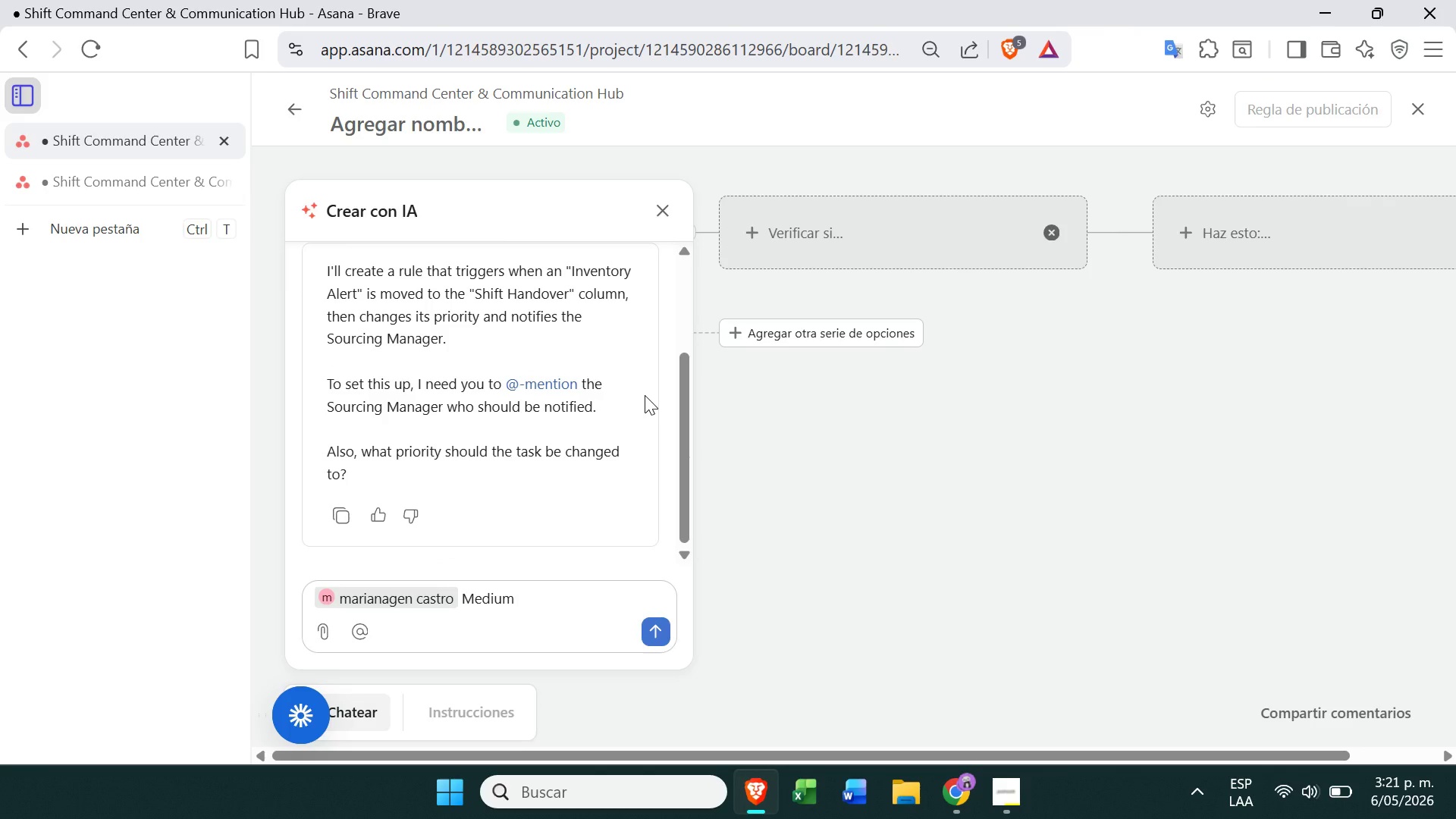 
left_click([658, 629])
 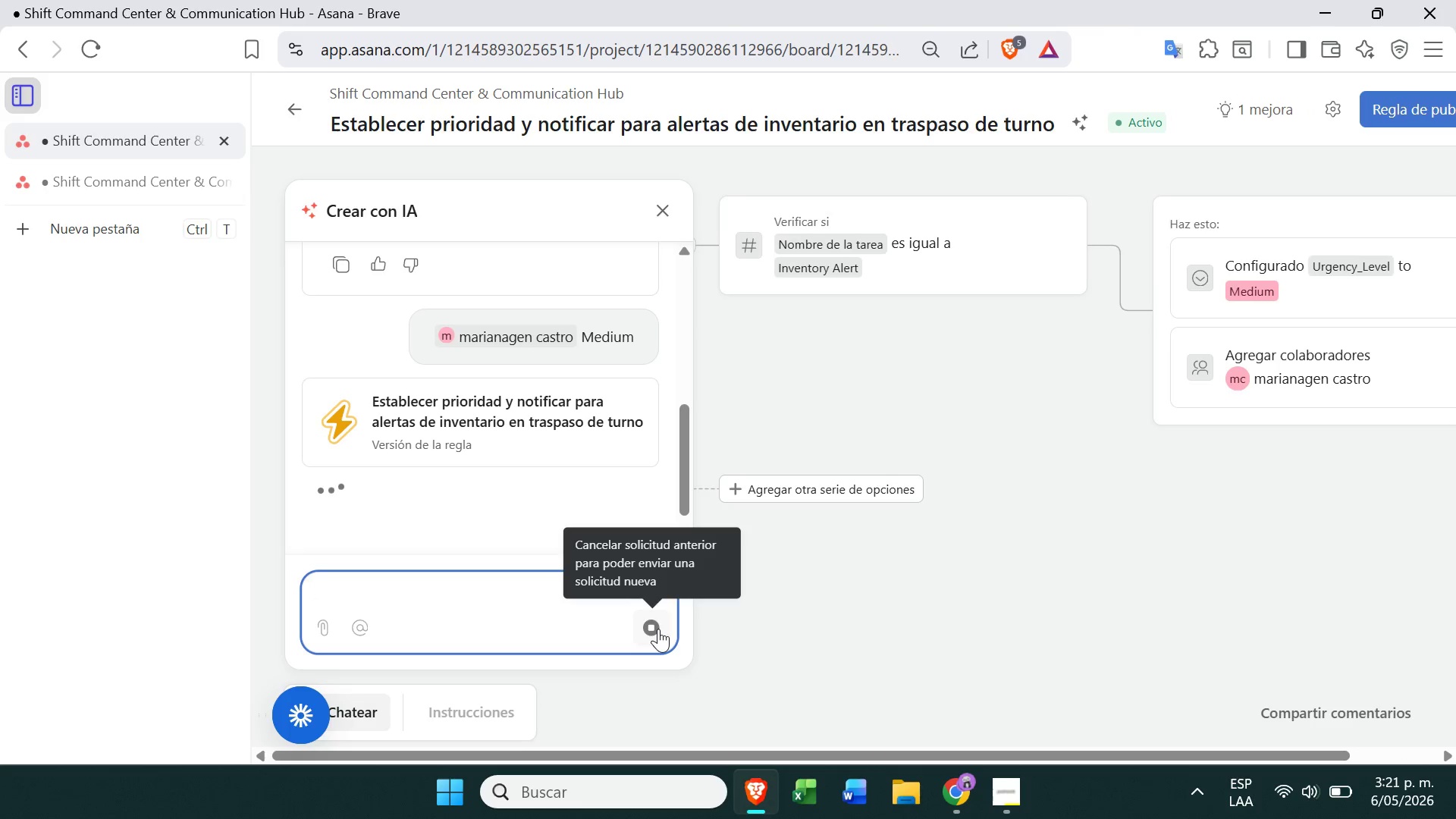 
wait(37.8)
 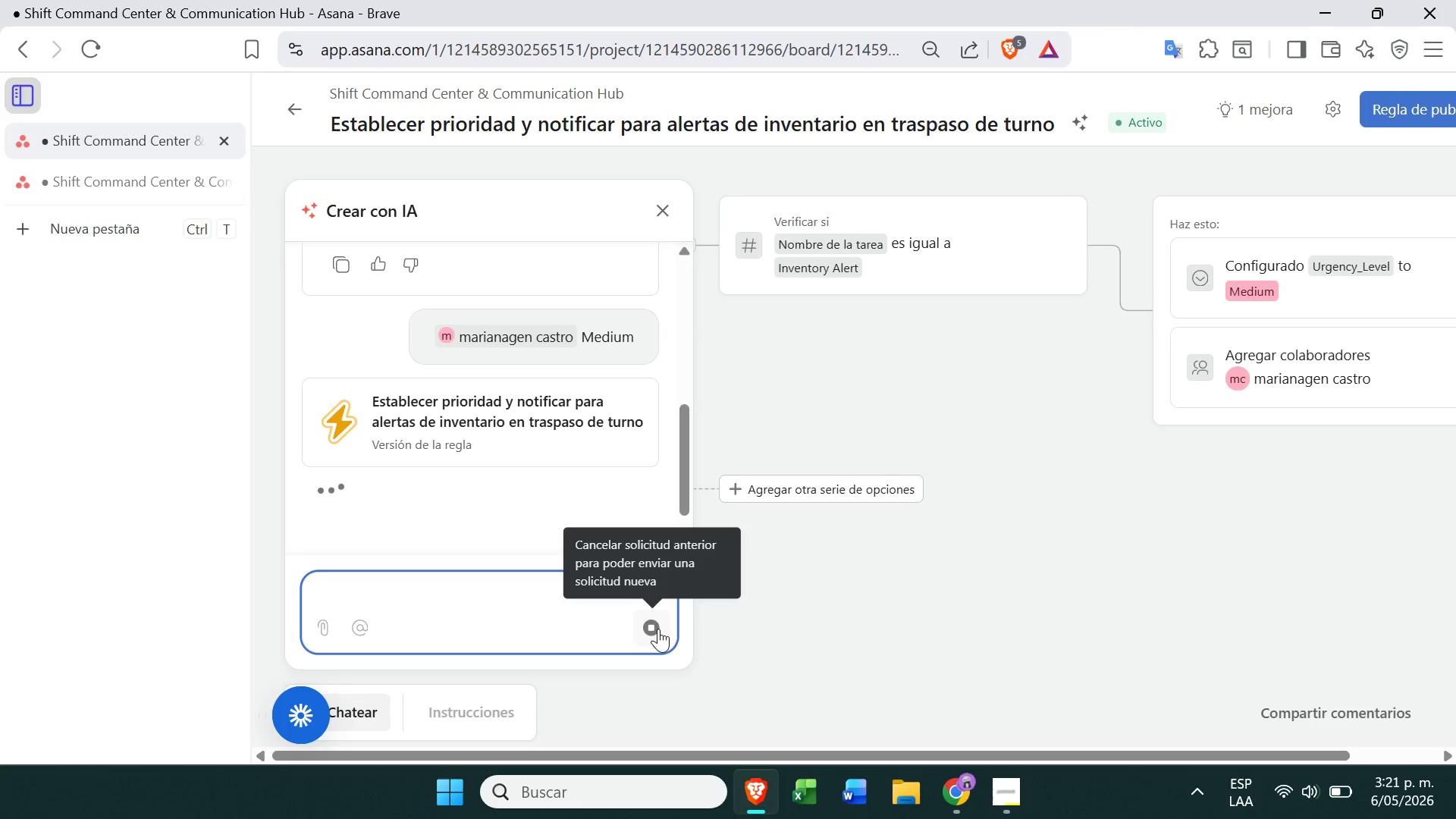 
left_click([811, 385])
 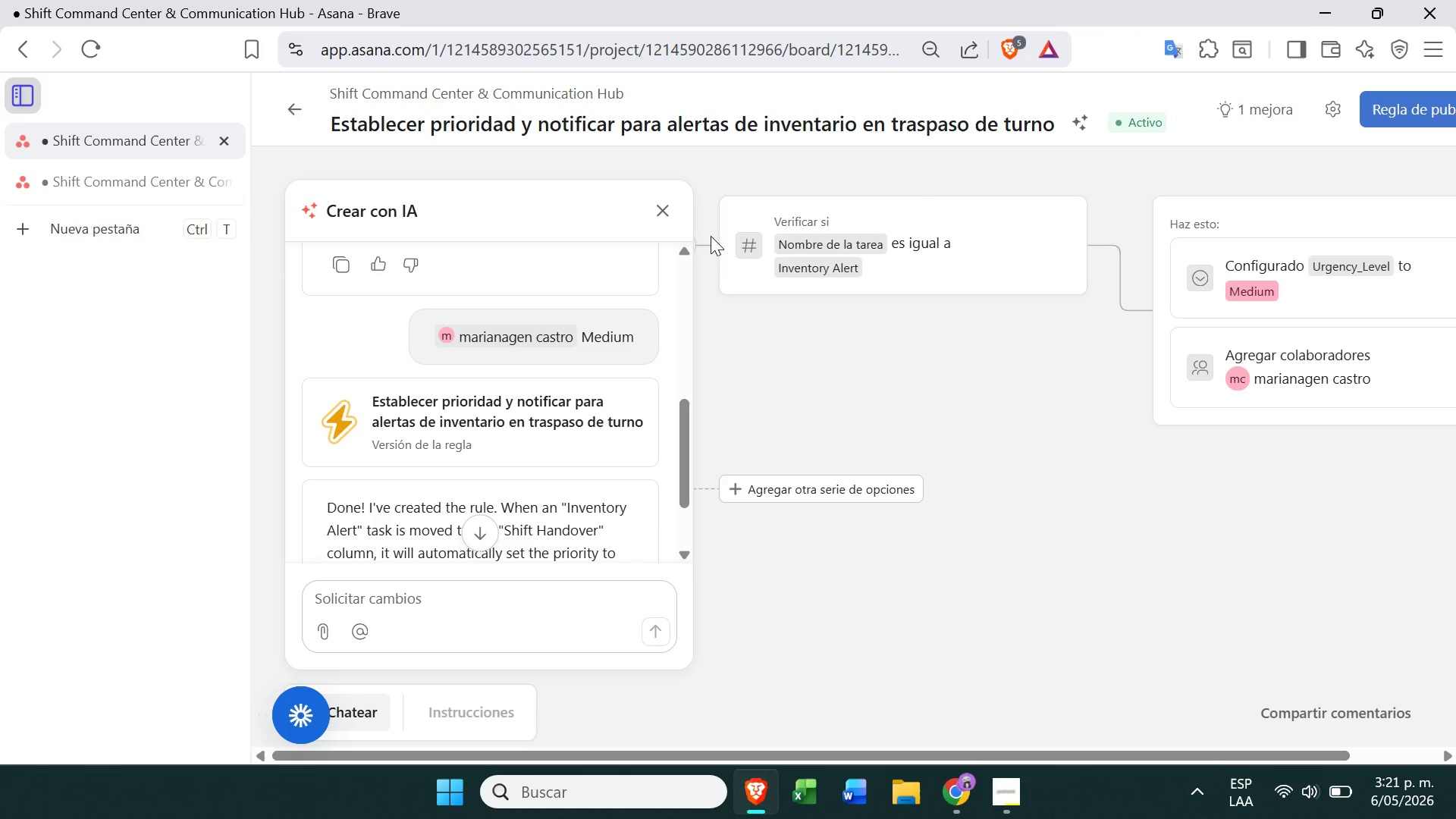 
left_click([667, 208])
 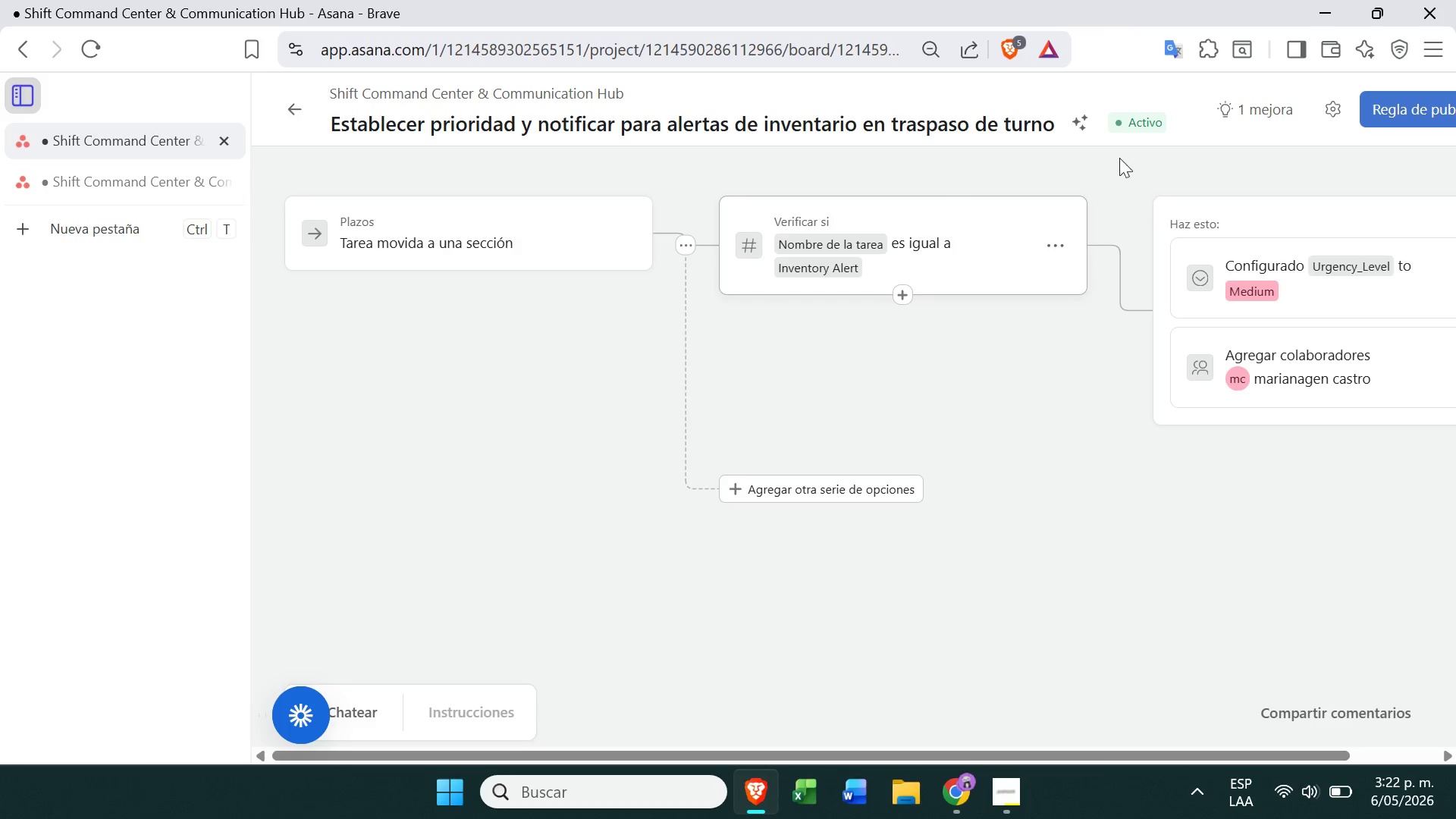 
left_click([1423, 111])
 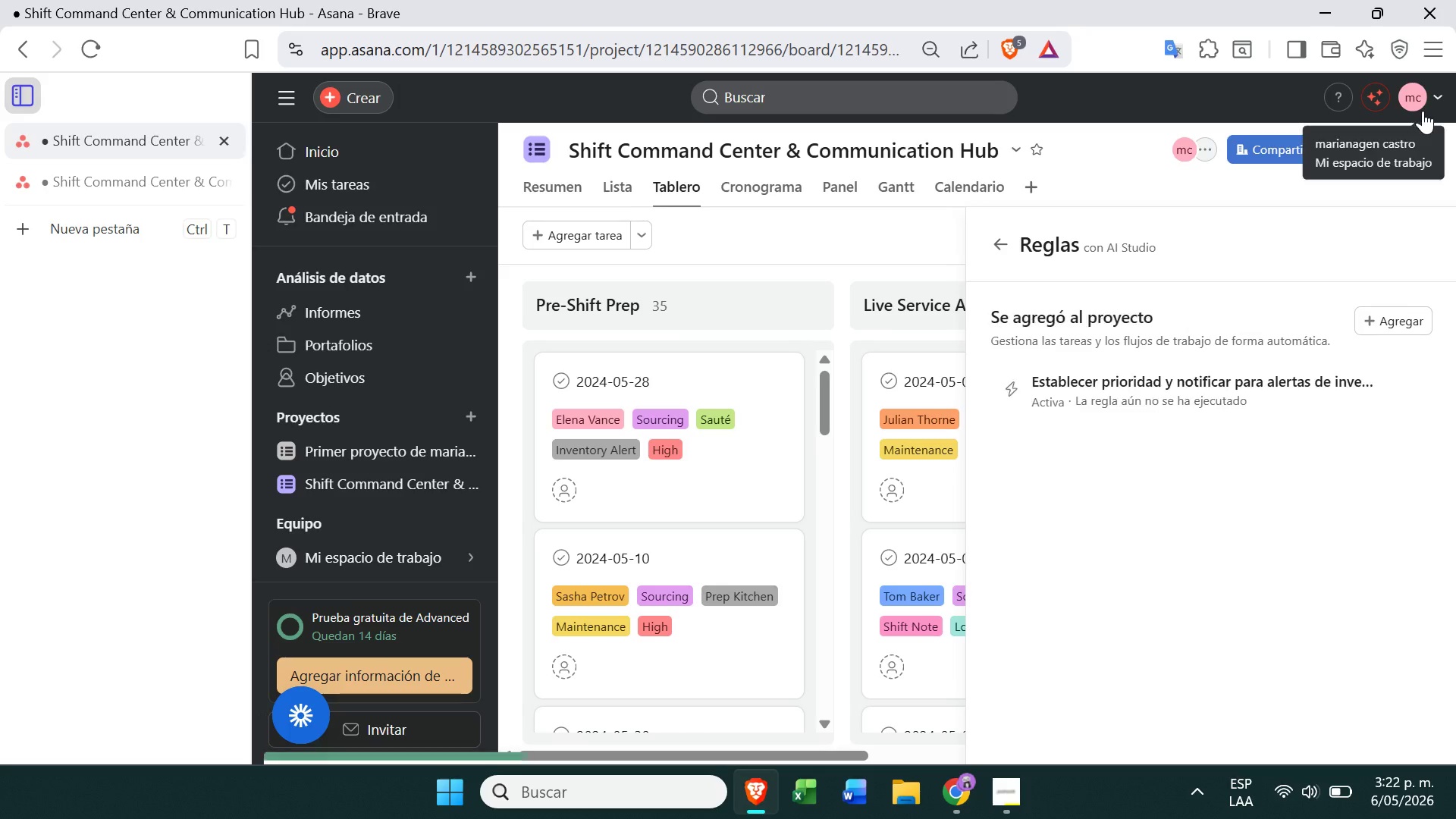 
wait(6.47)
 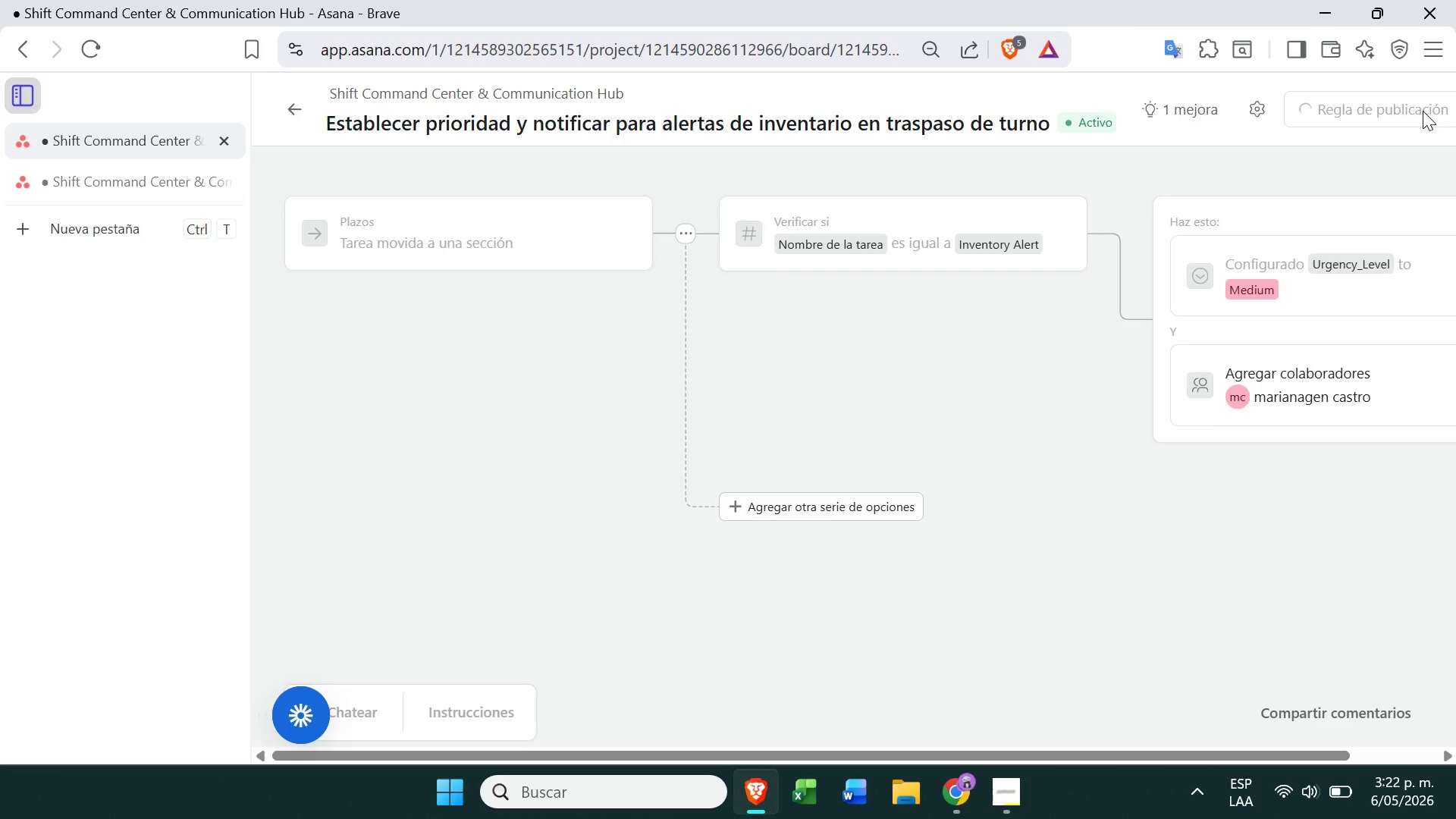 
left_click([809, 225])
 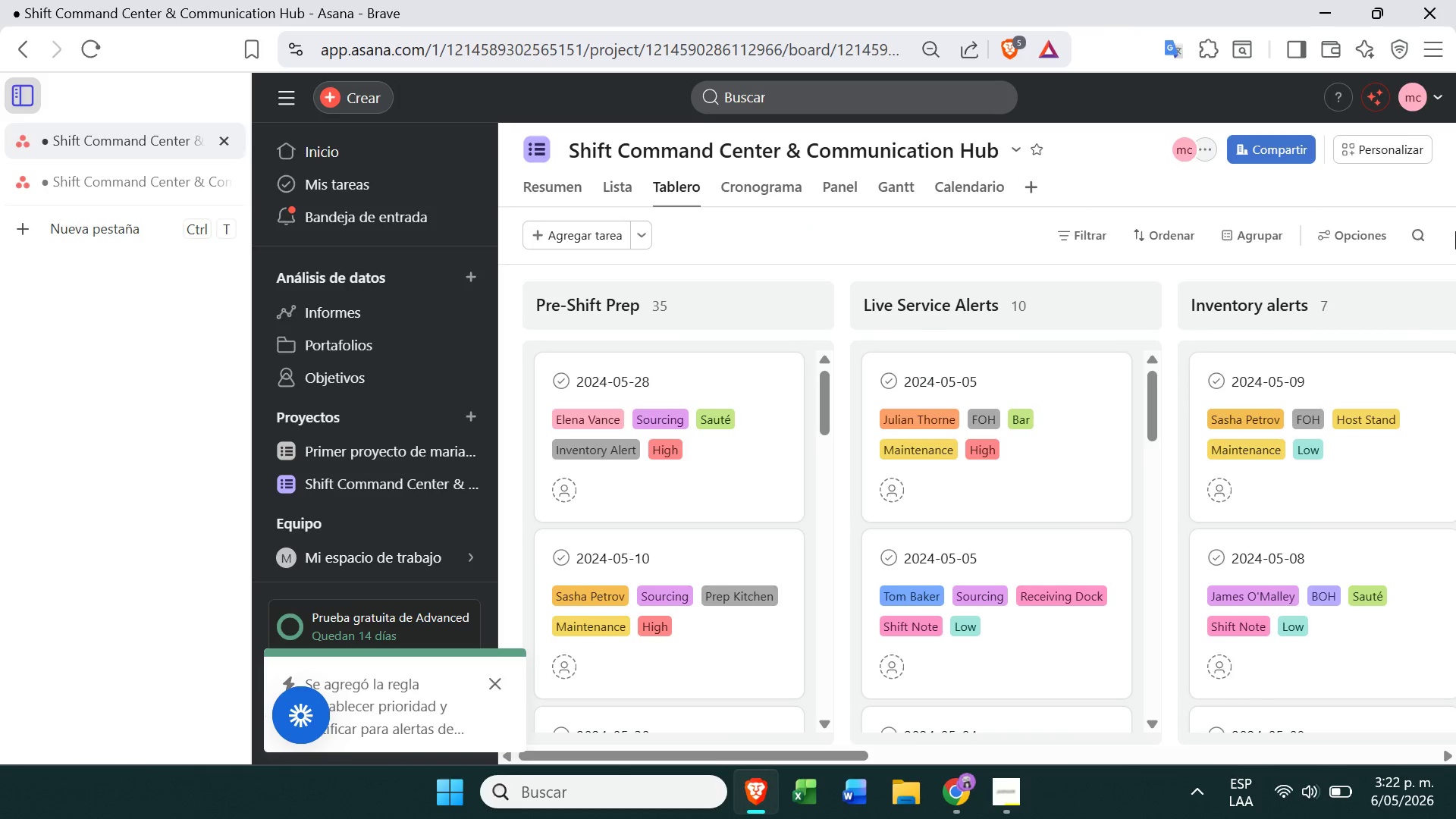 
left_click([1383, 152])
 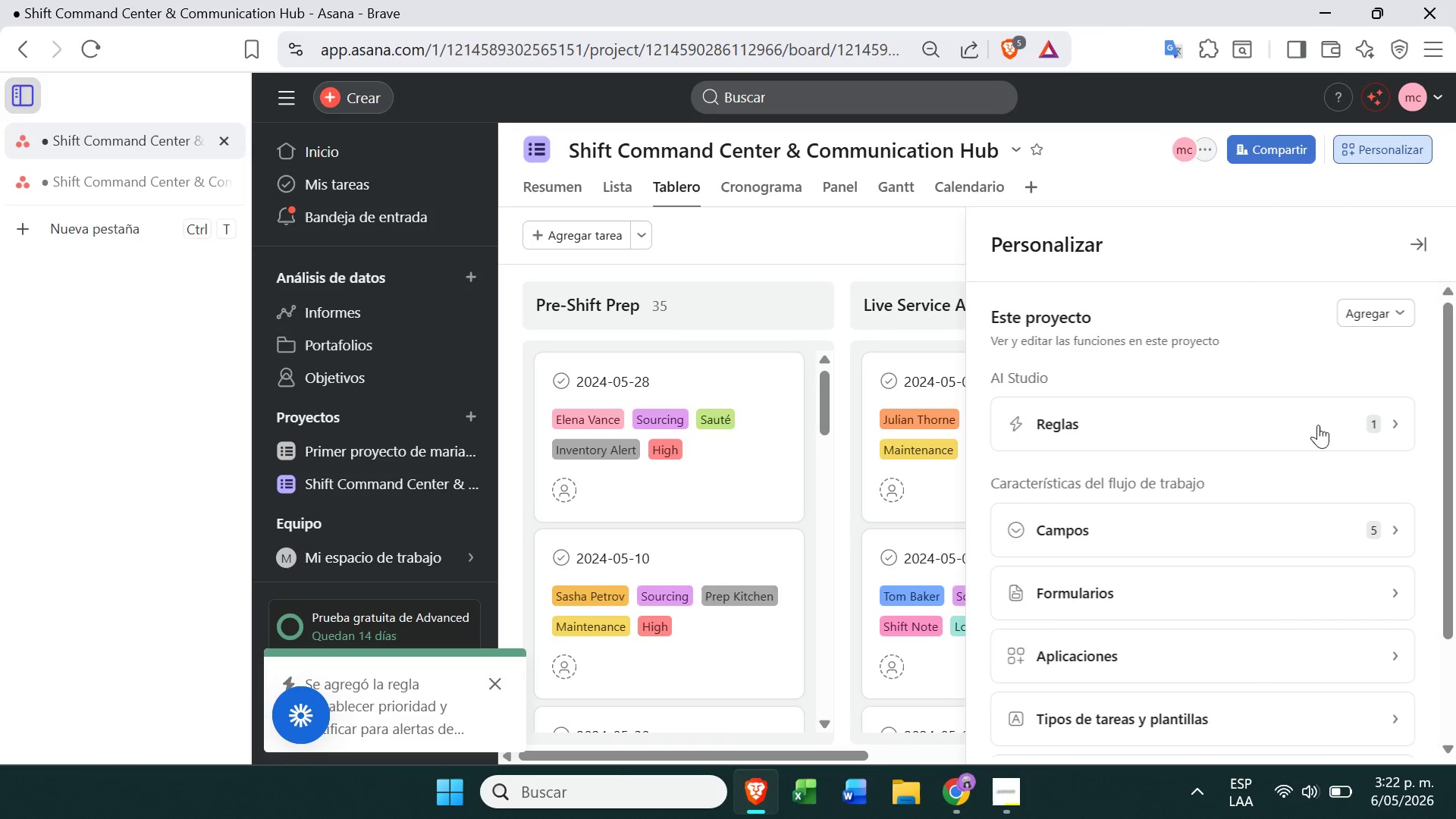 
left_click([1303, 450])
 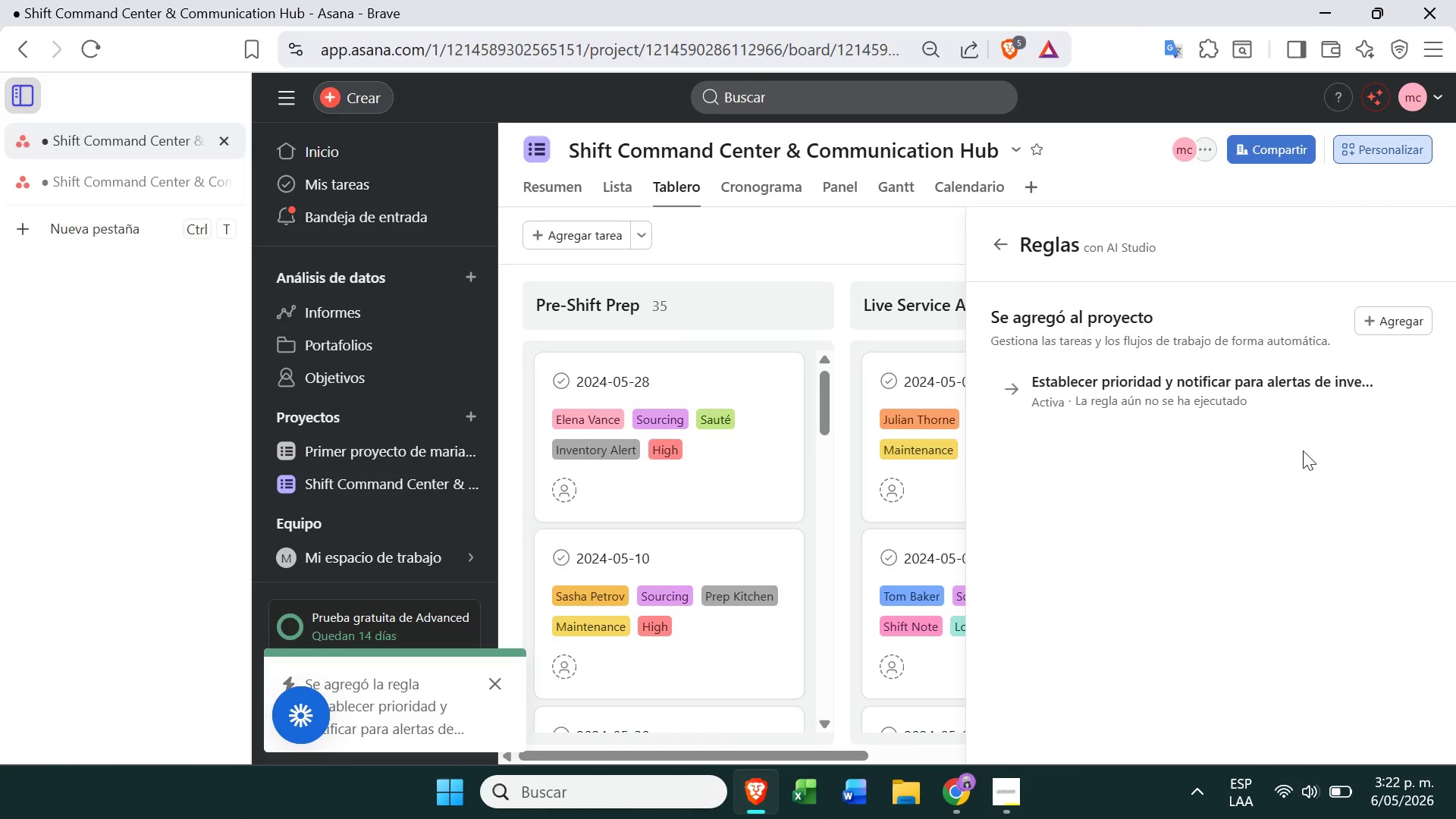 
left_click([1301, 399])
 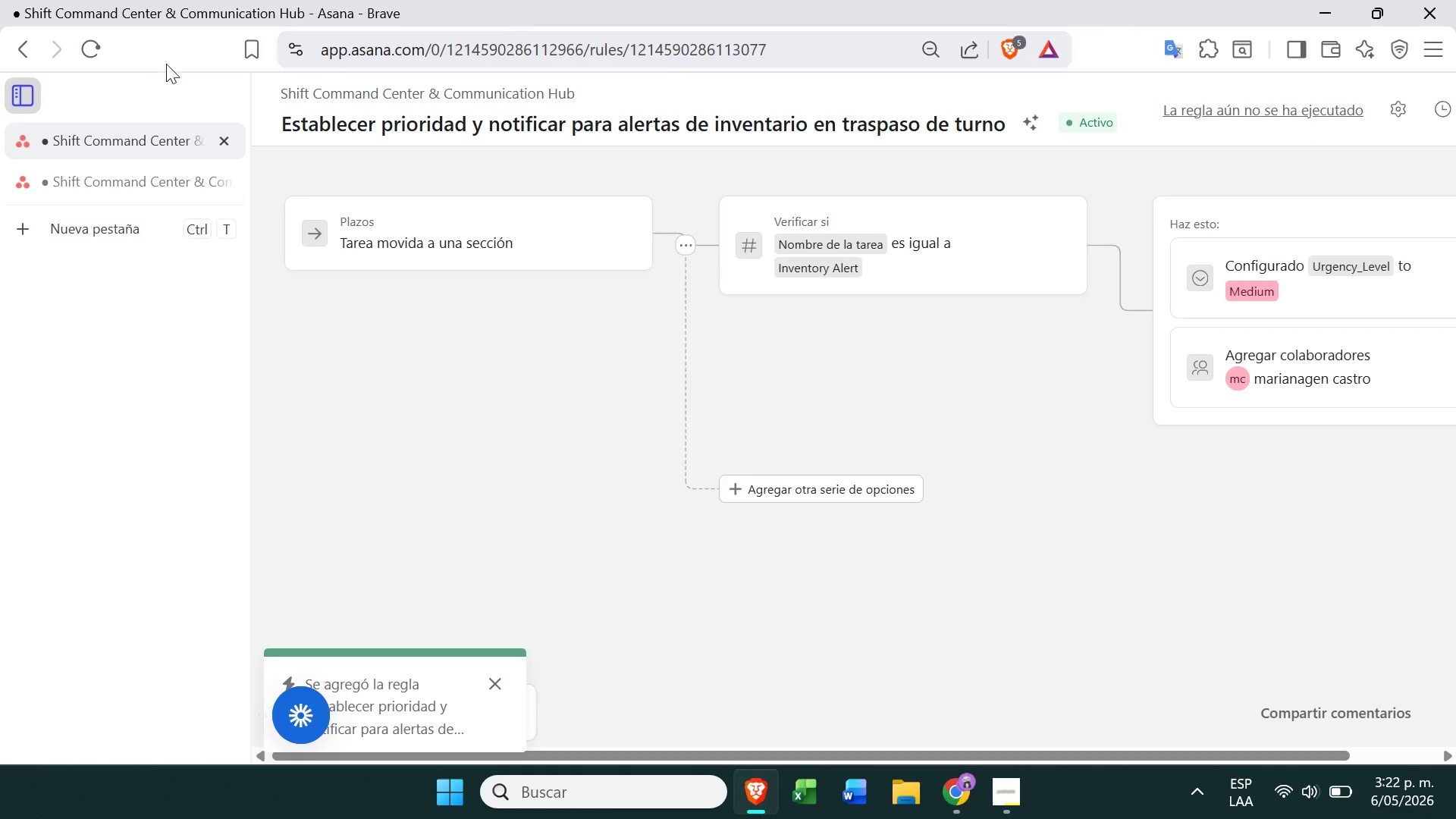 
wait(5.2)
 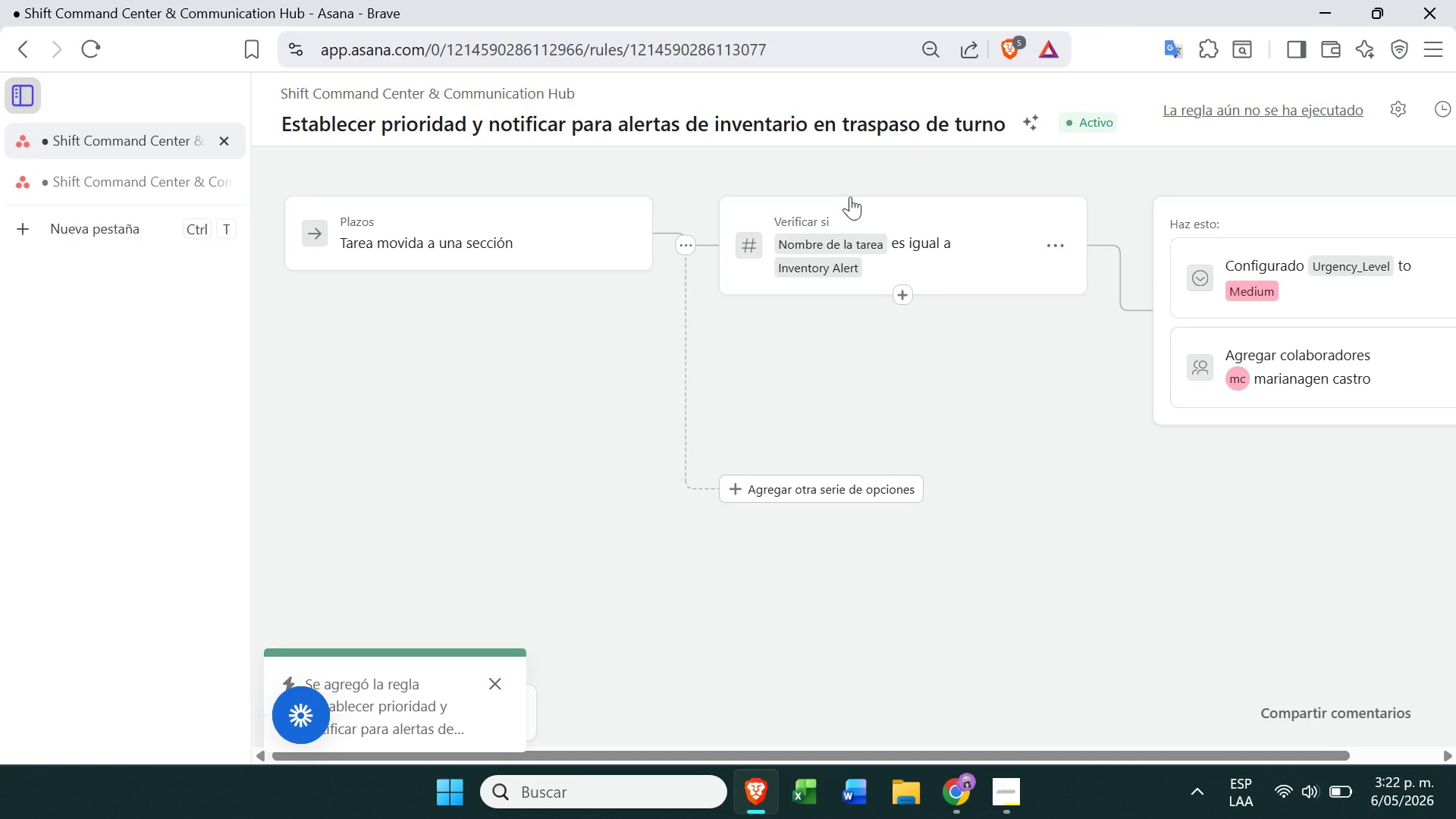 
left_click([184, 181])
 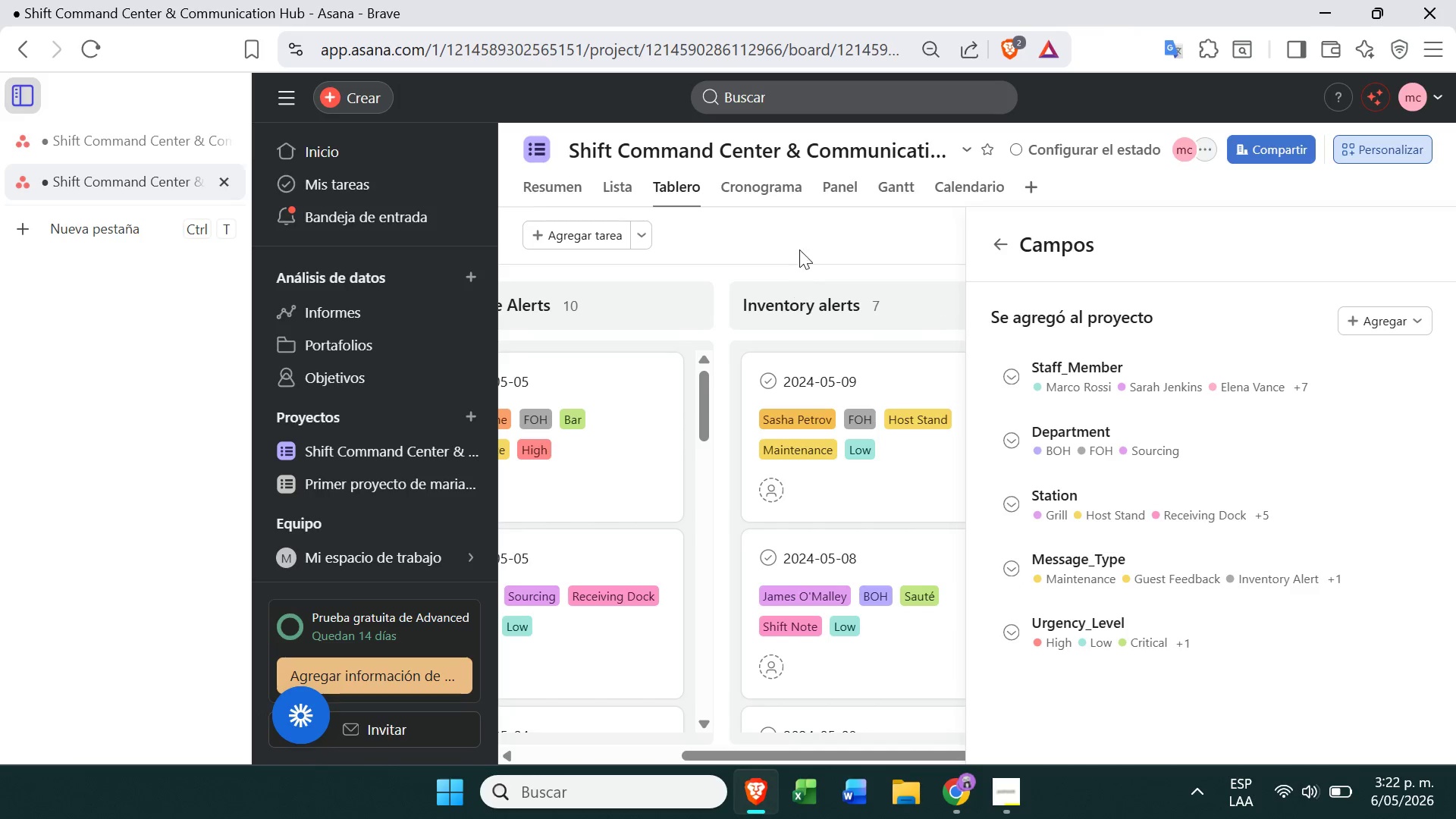 
left_click([802, 240])
 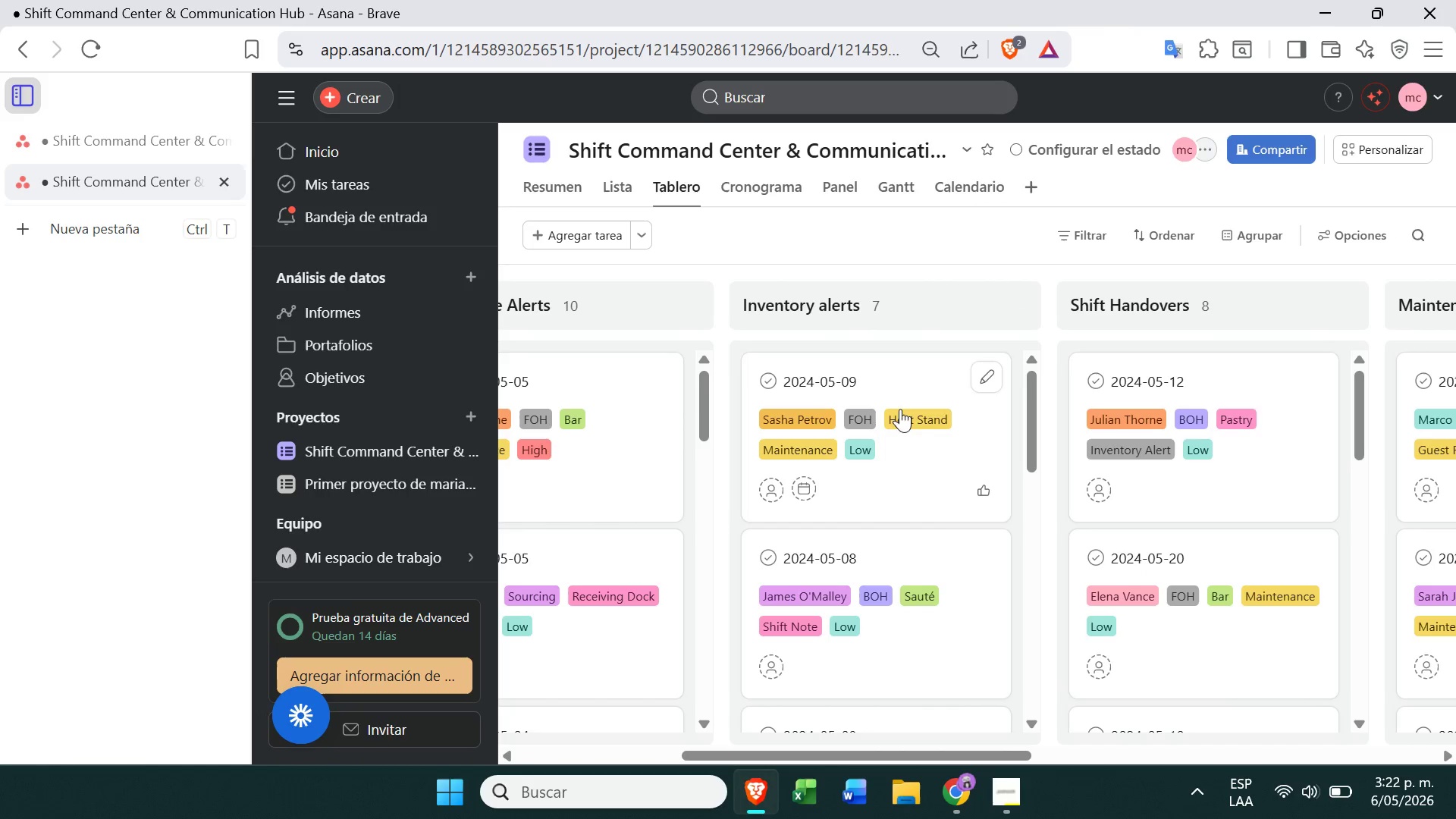 
left_click_drag(start_coordinate=[924, 469], to_coordinate=[1237, 438])
 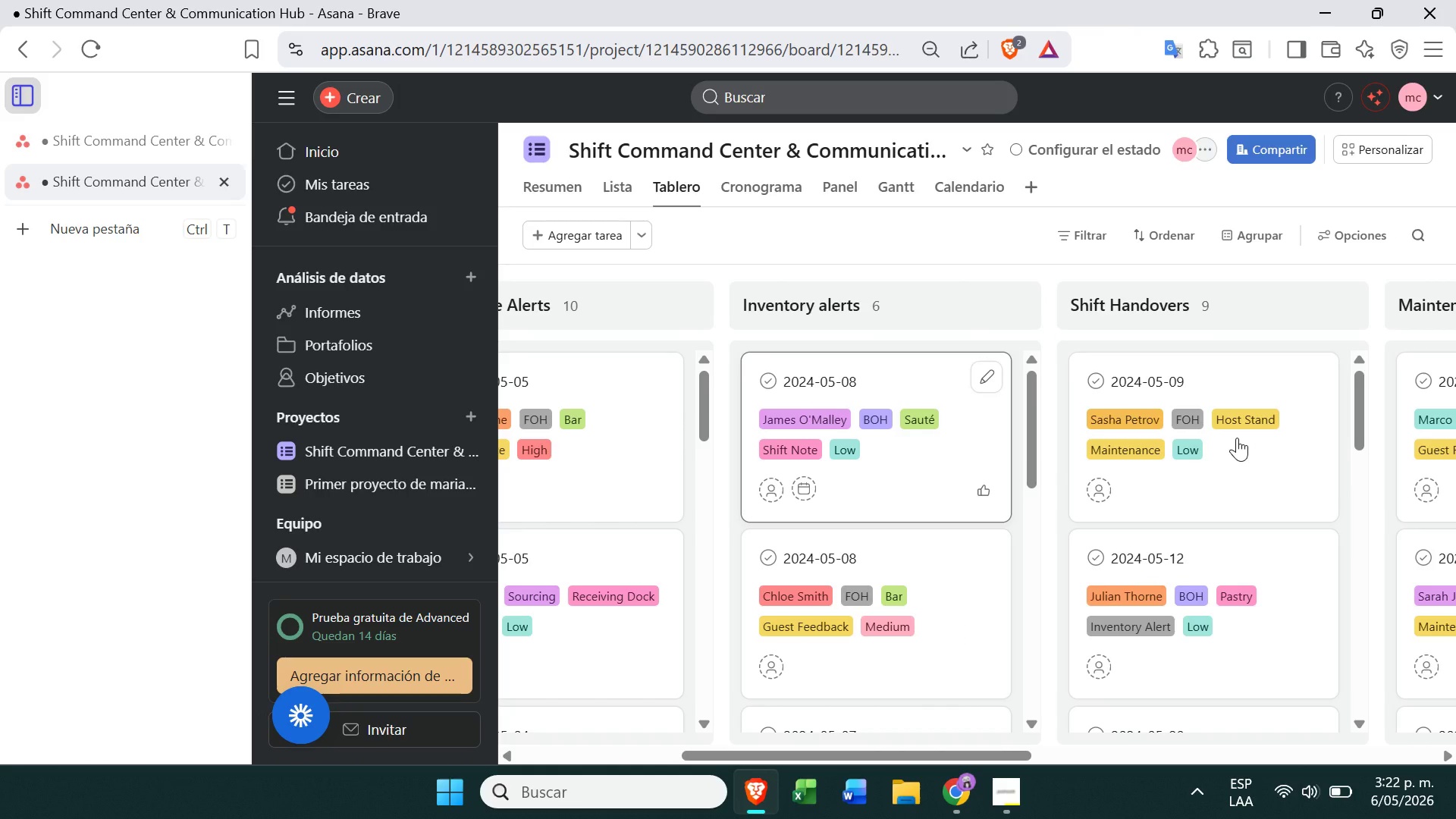 
wait(5.44)
 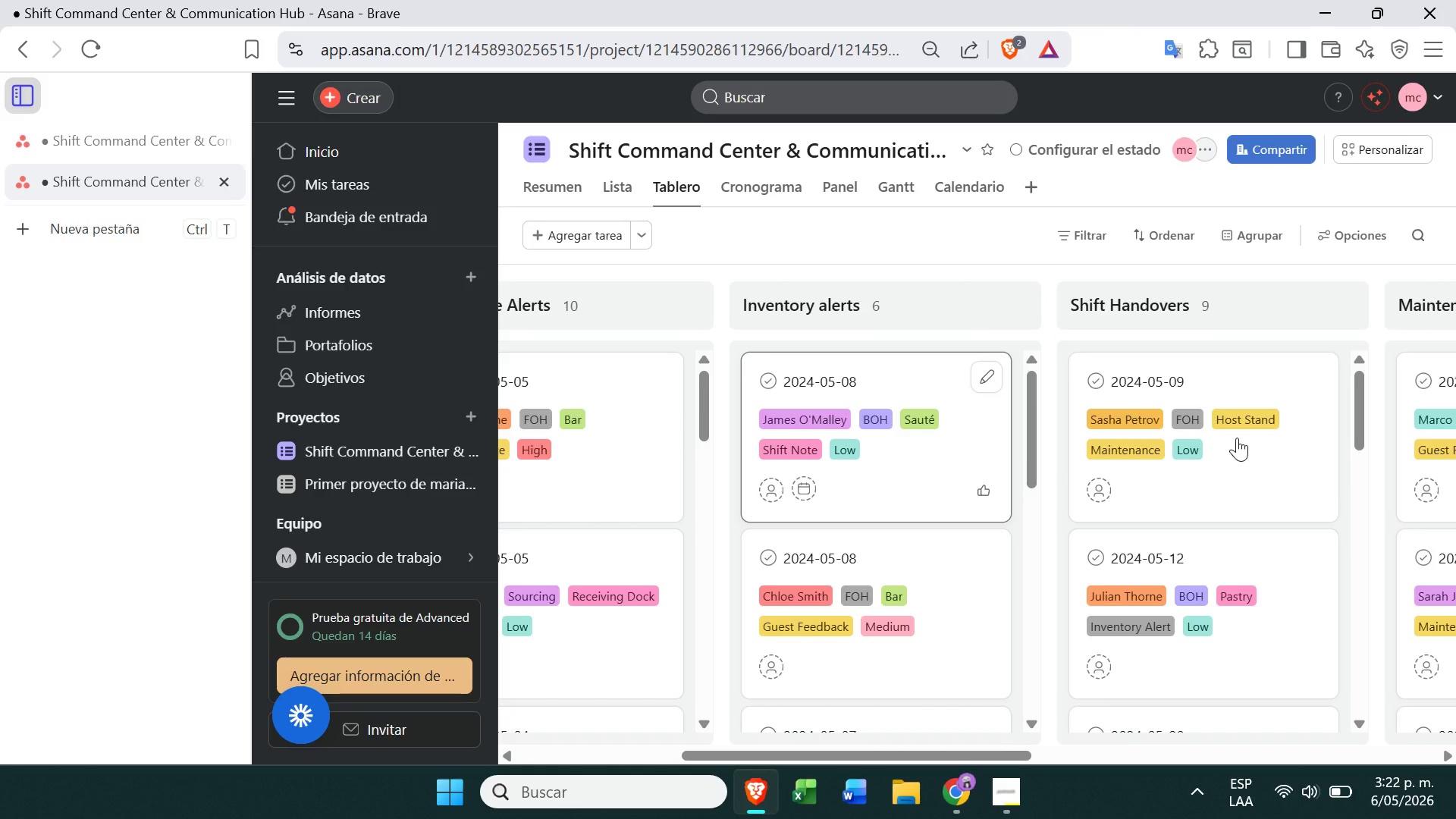 
left_click([943, 458])
 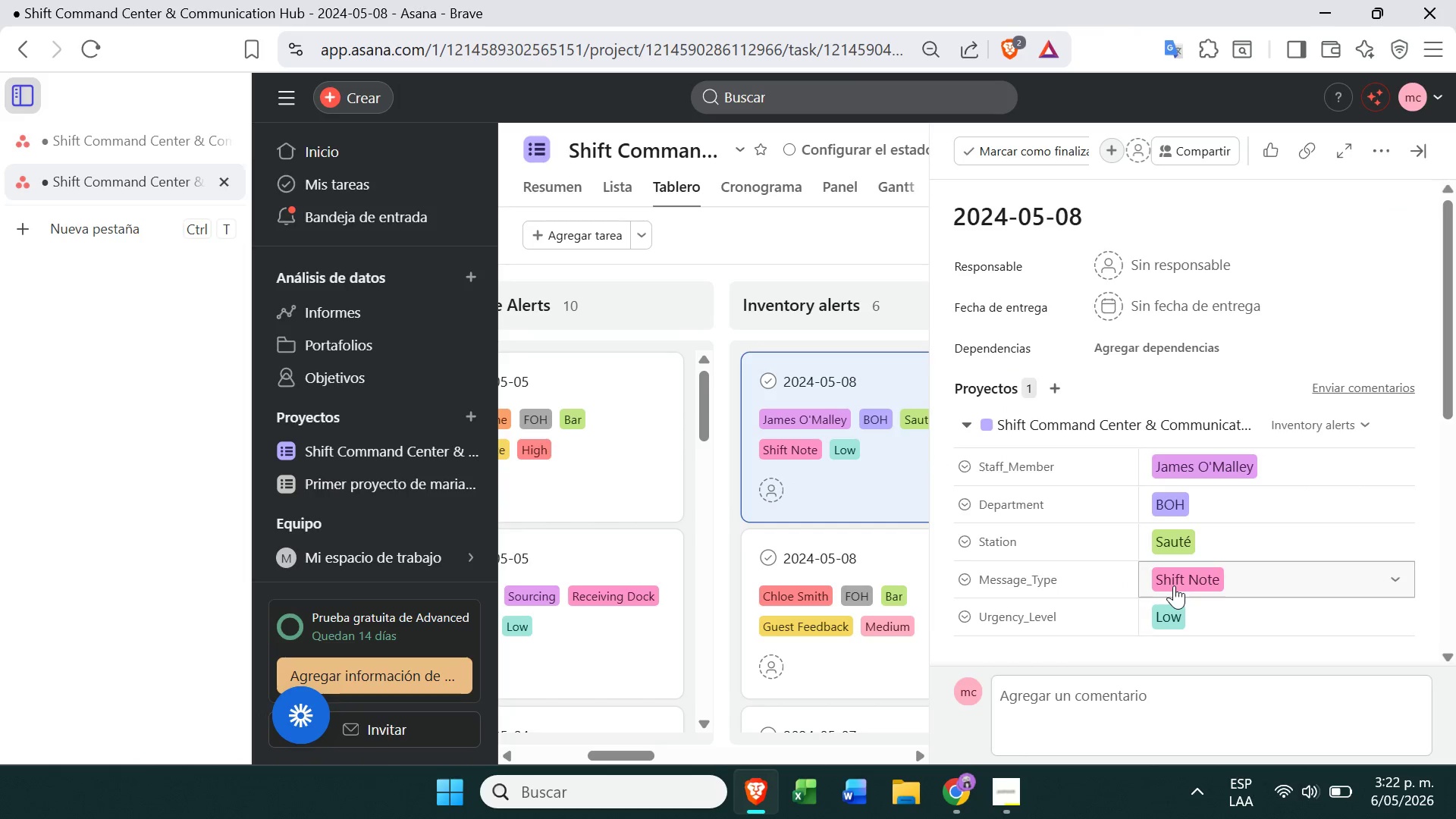 
left_click([1182, 575])
 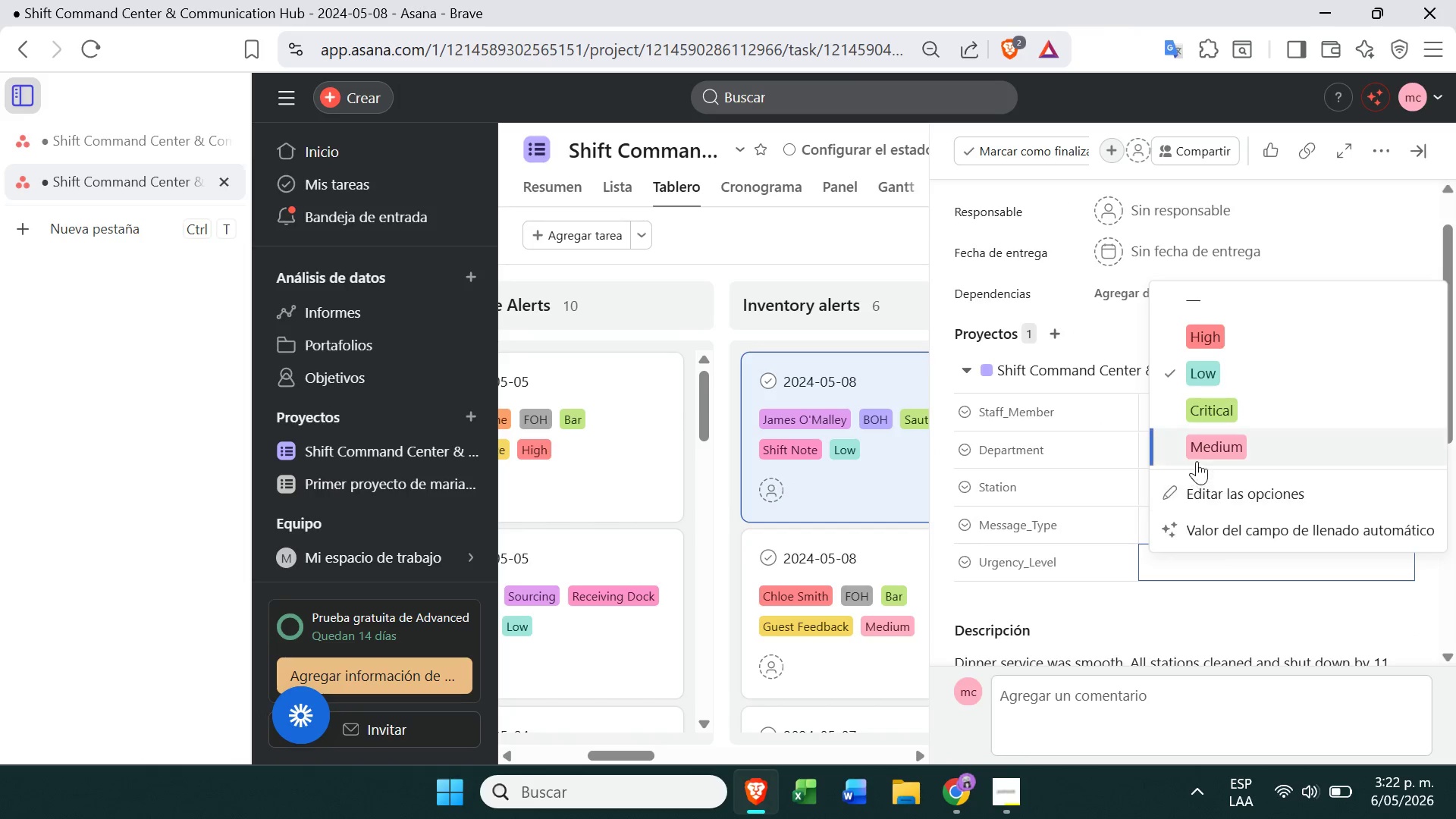 
left_click([1201, 452])
 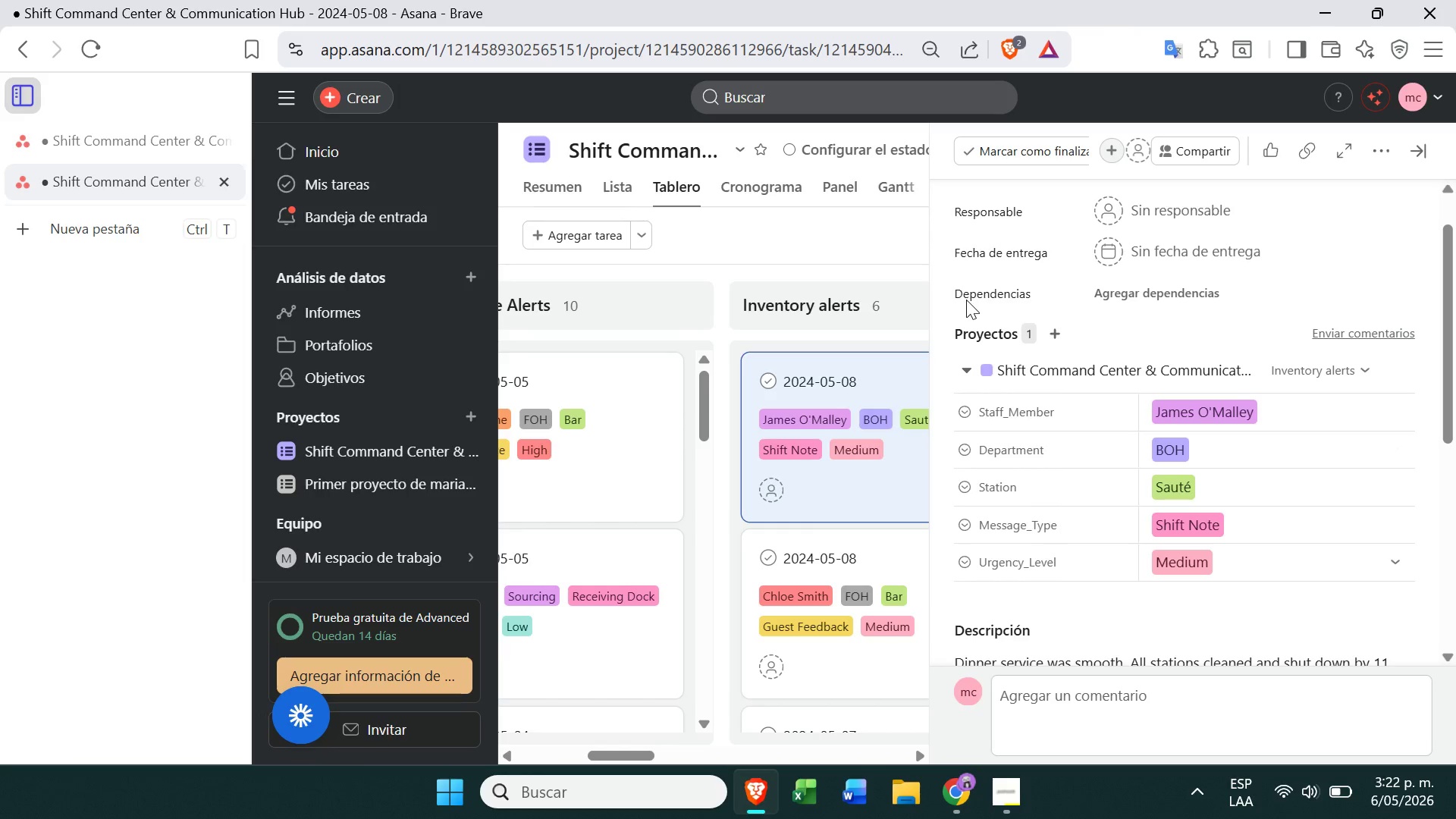 
wait(5.17)
 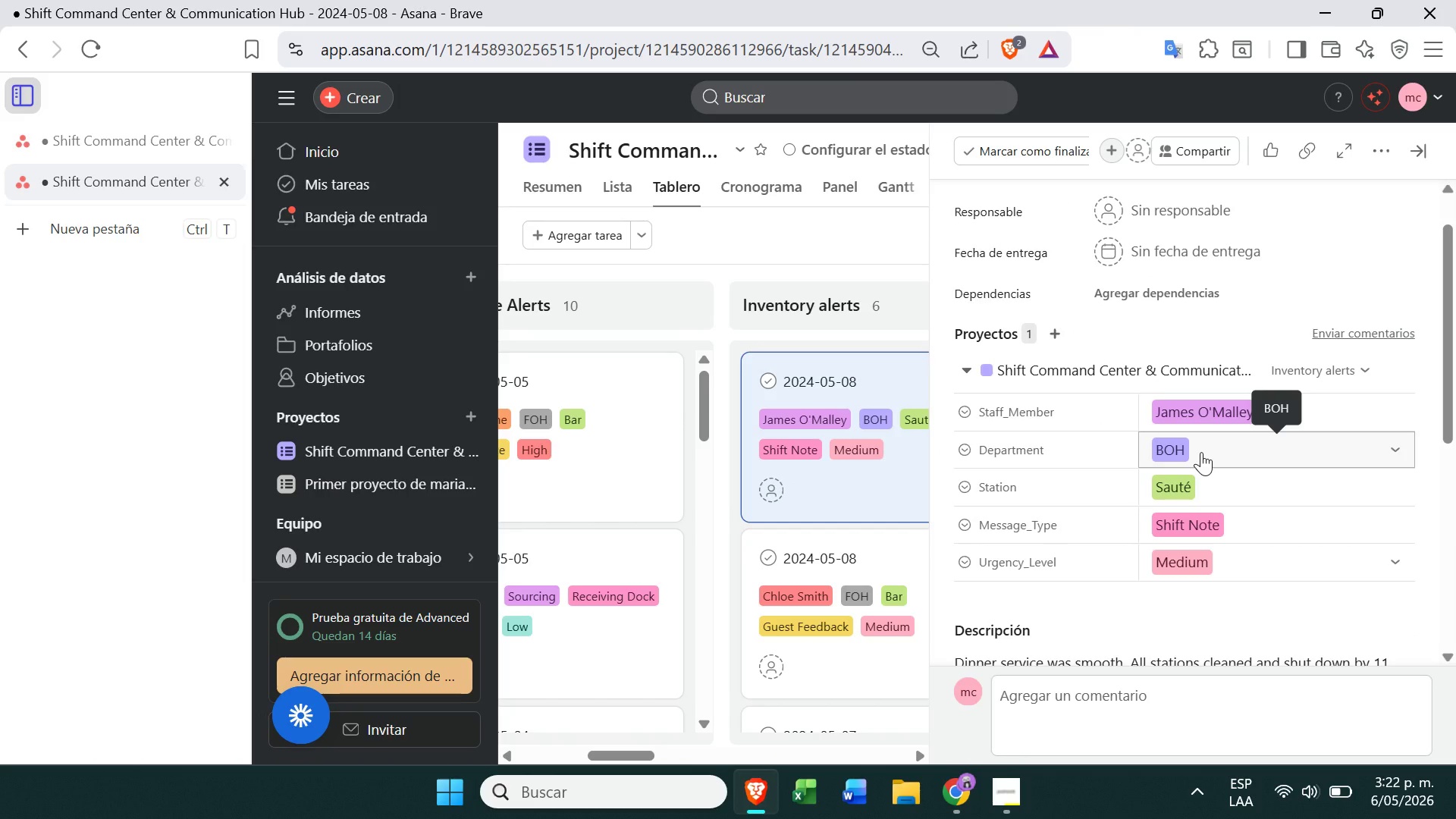 
left_click([861, 240])
 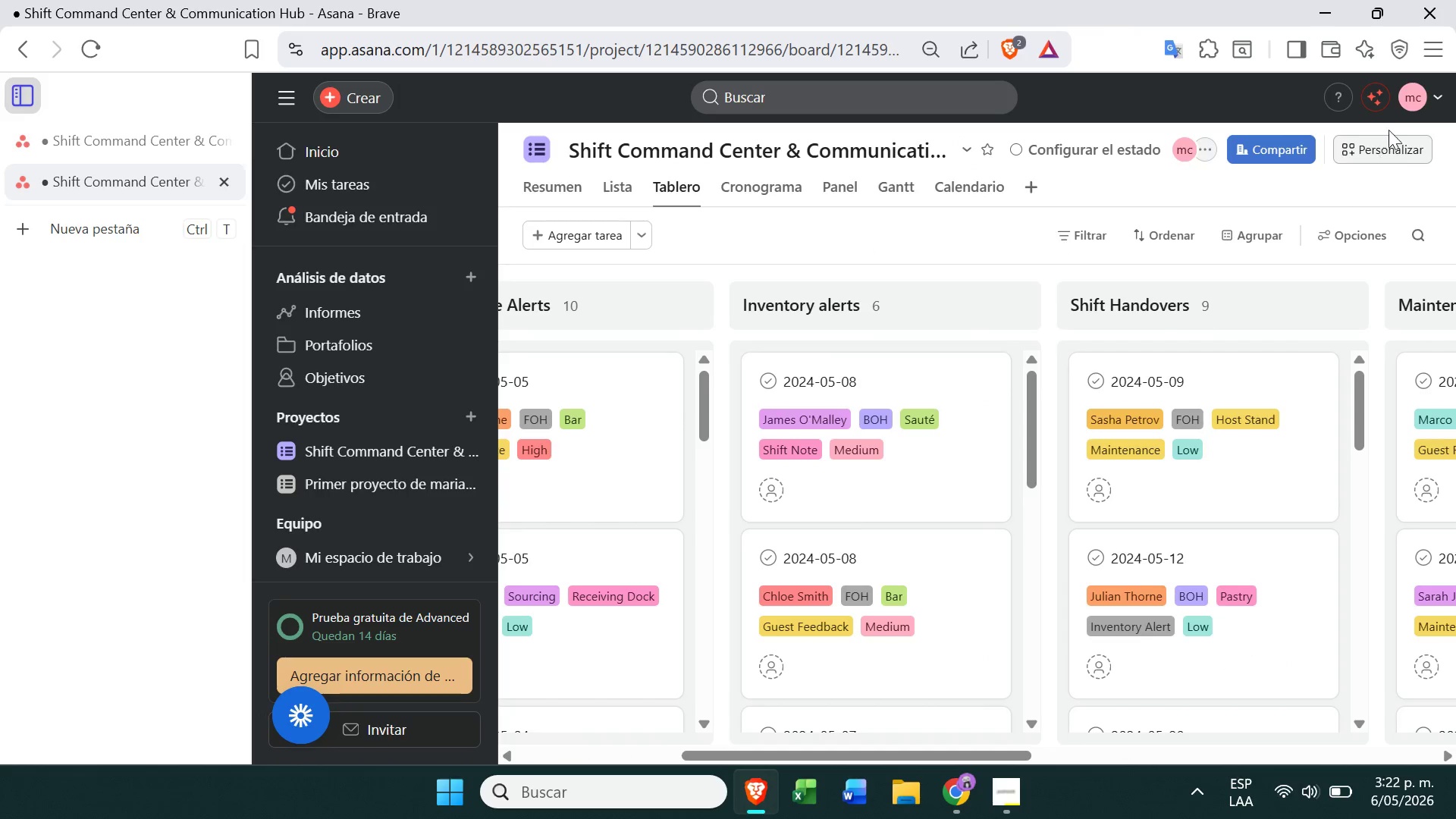 
left_click([1385, 151])
 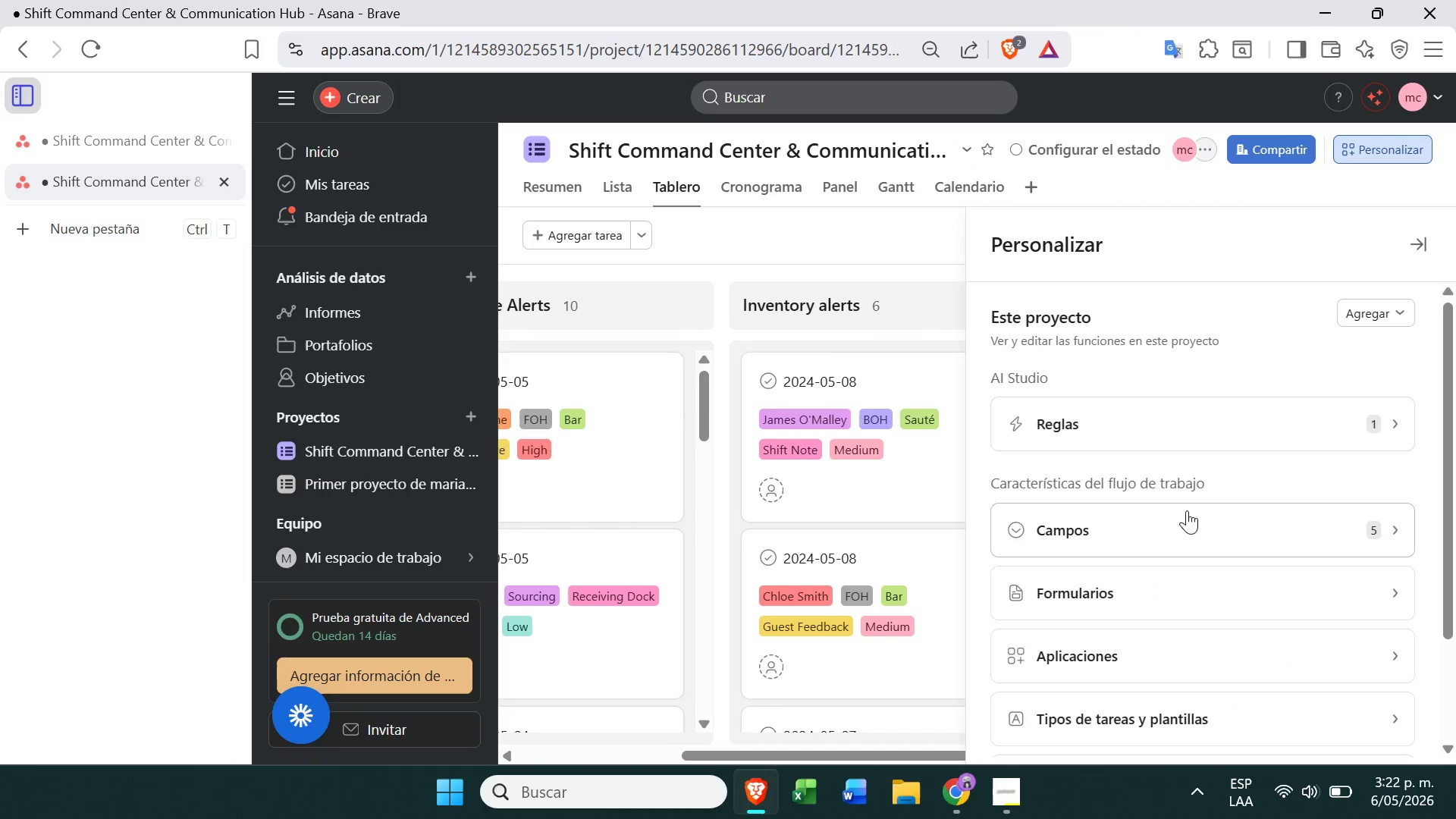 
left_click([1189, 411])
 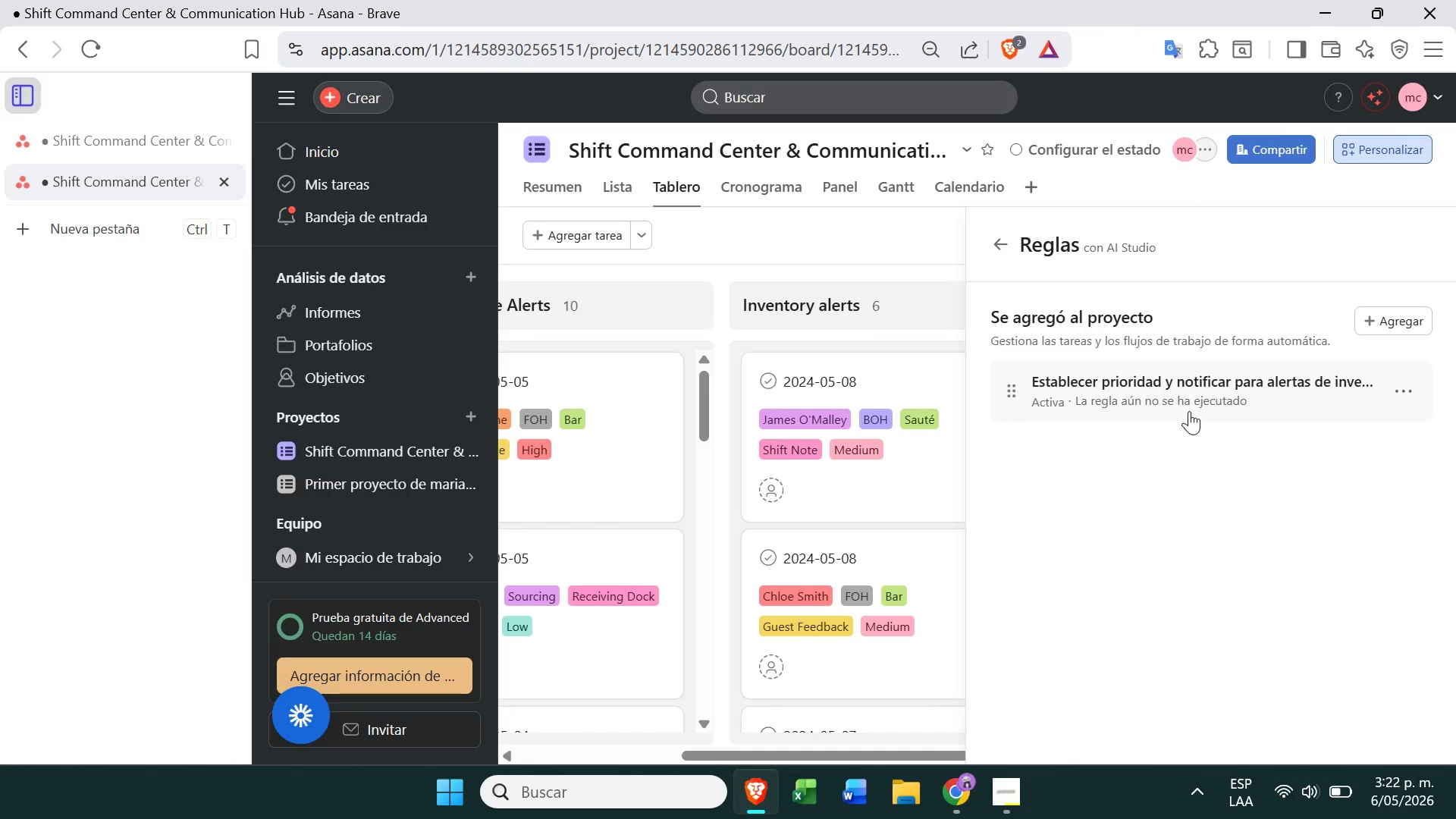 
left_click([1189, 411])
 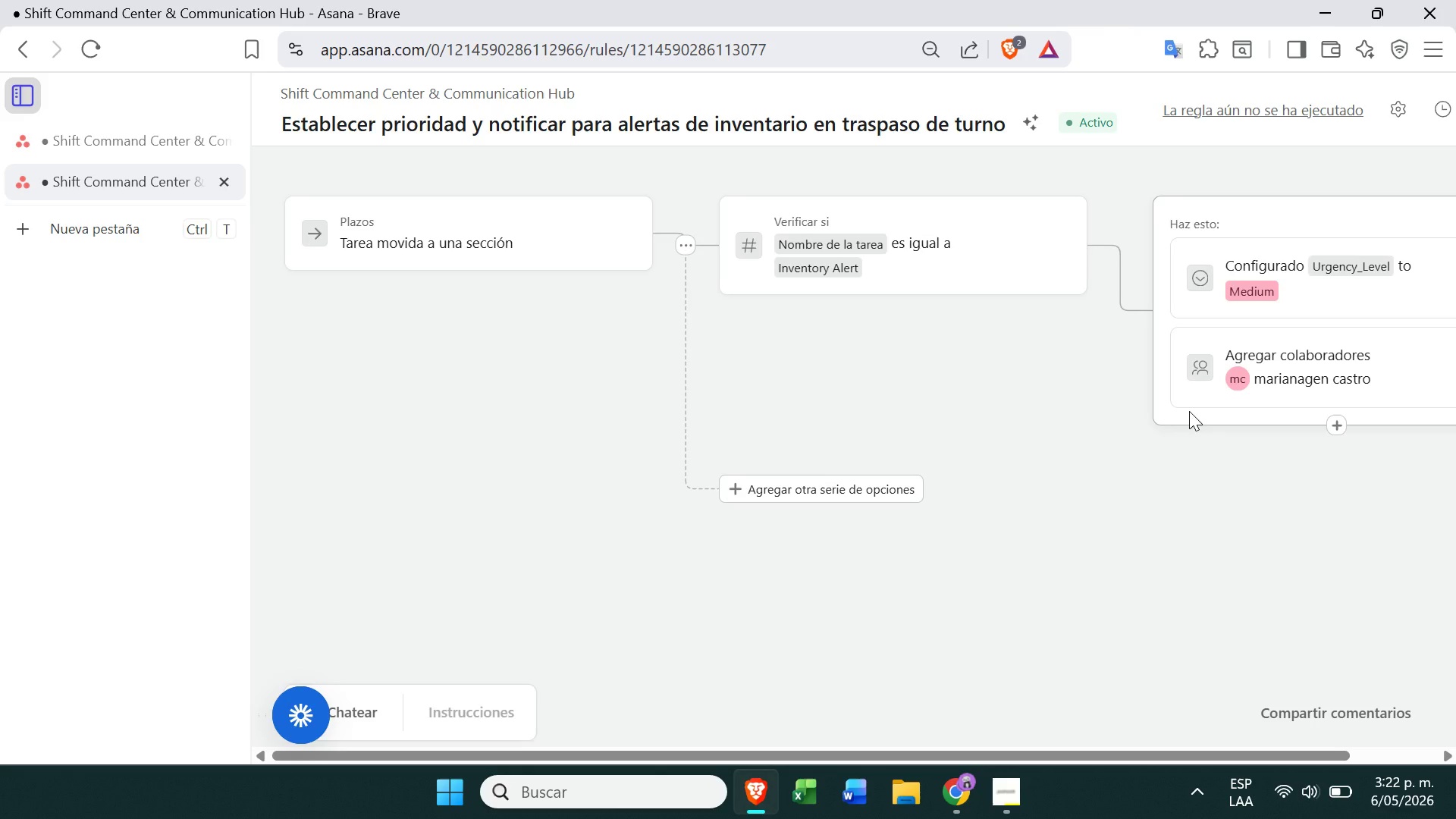 
wait(9.83)
 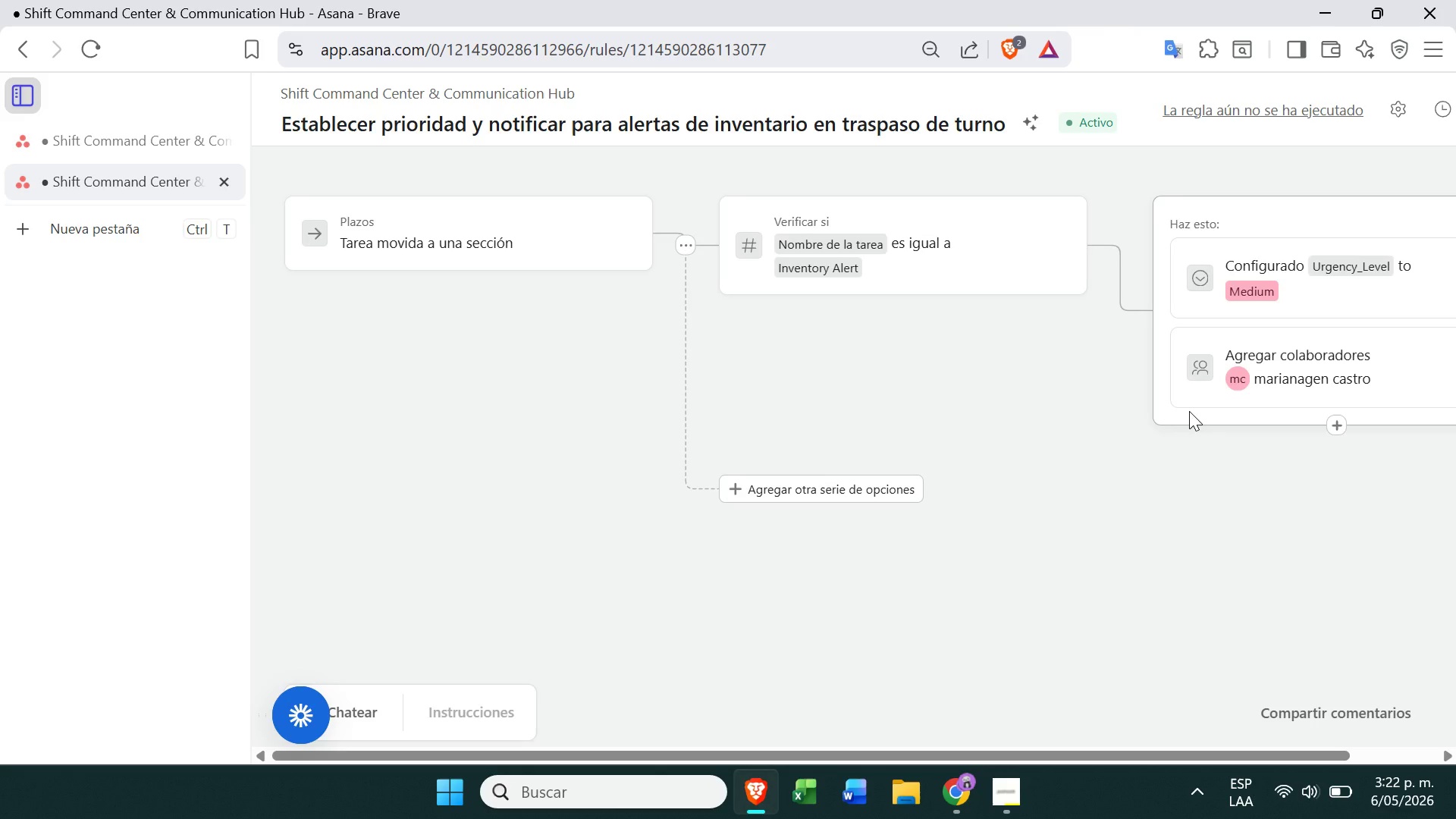 
left_click([893, 271])
 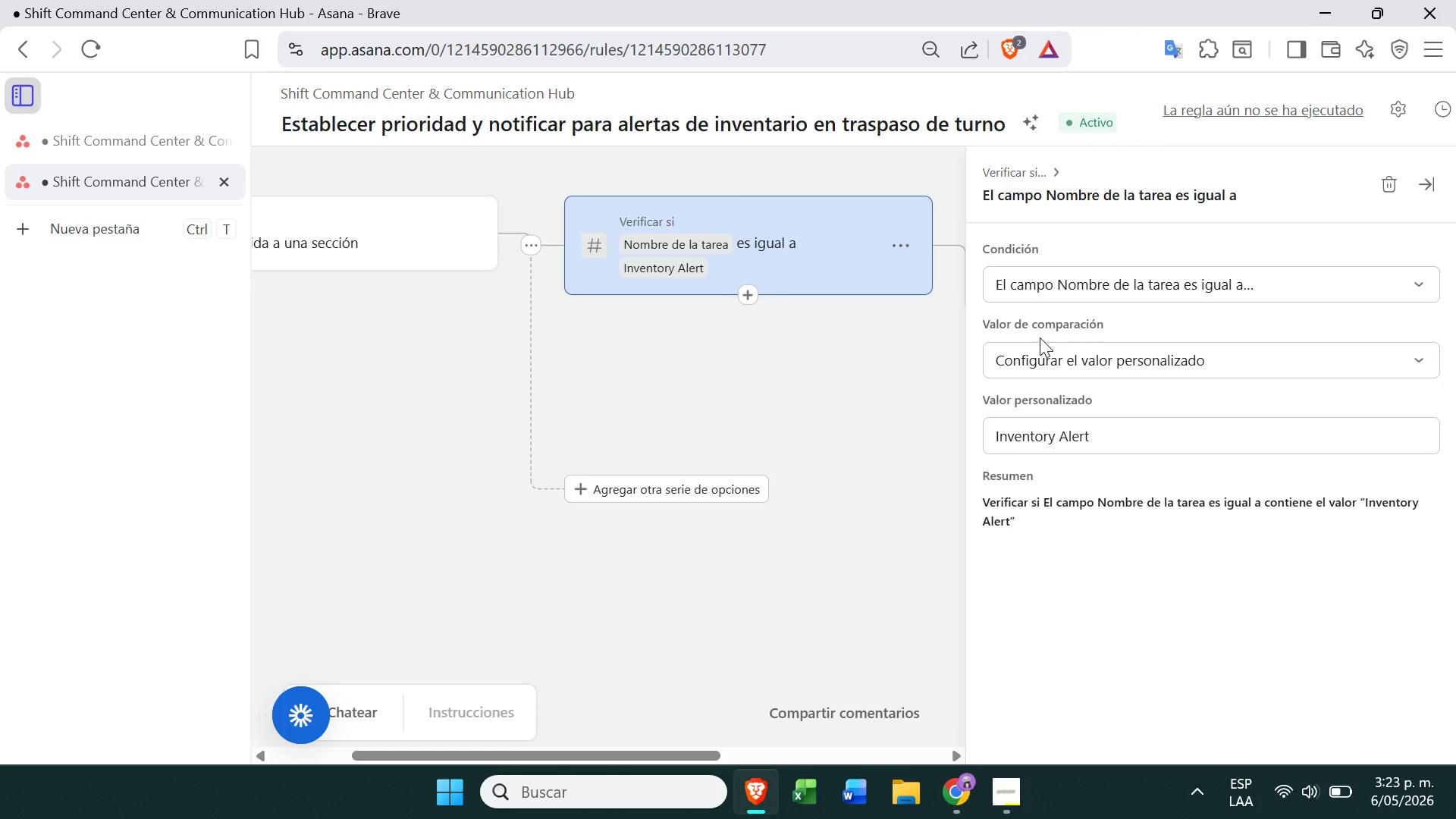 
wait(5.23)
 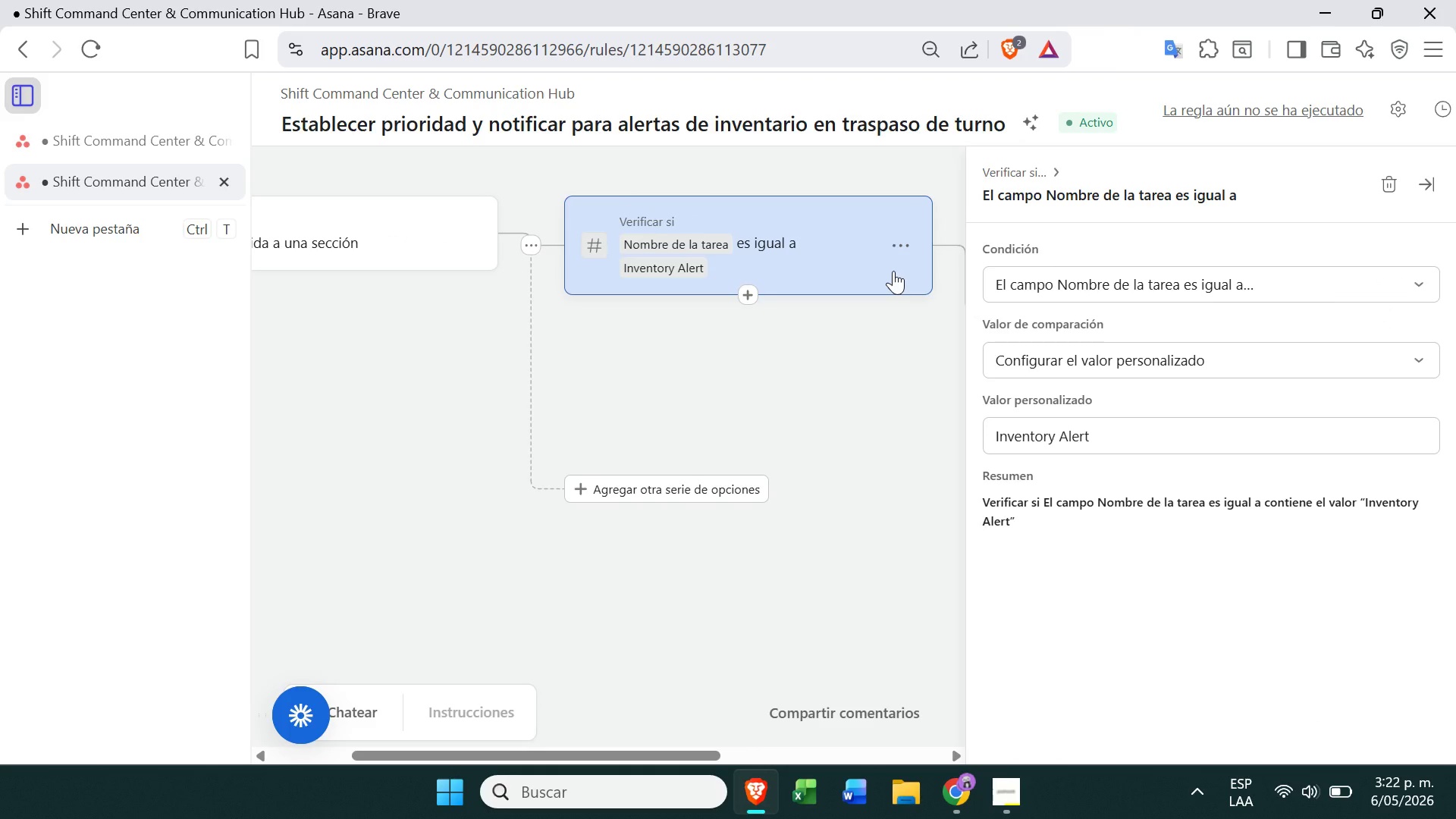 
left_click([772, 394])
 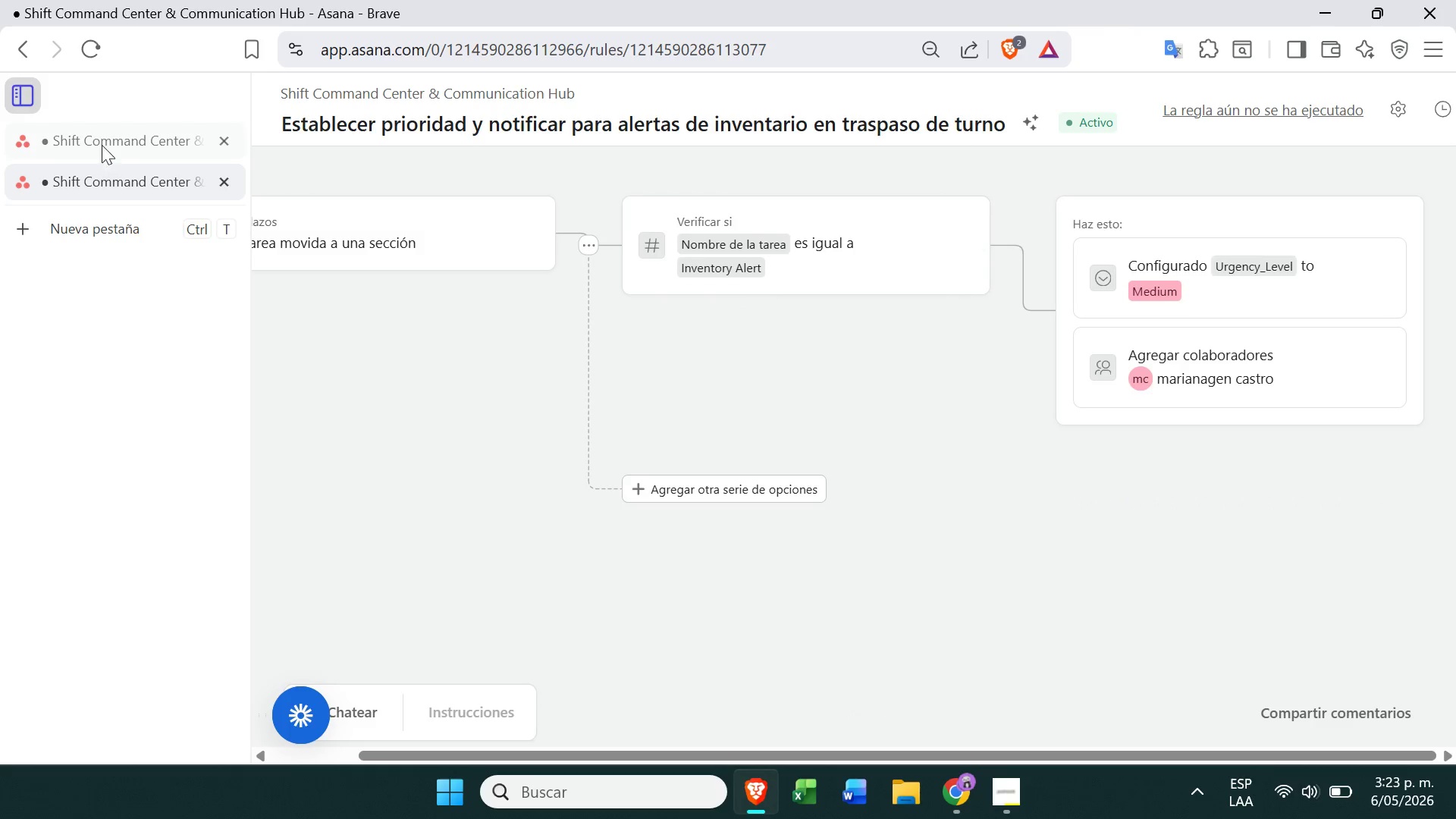 
left_click([101, 140])
 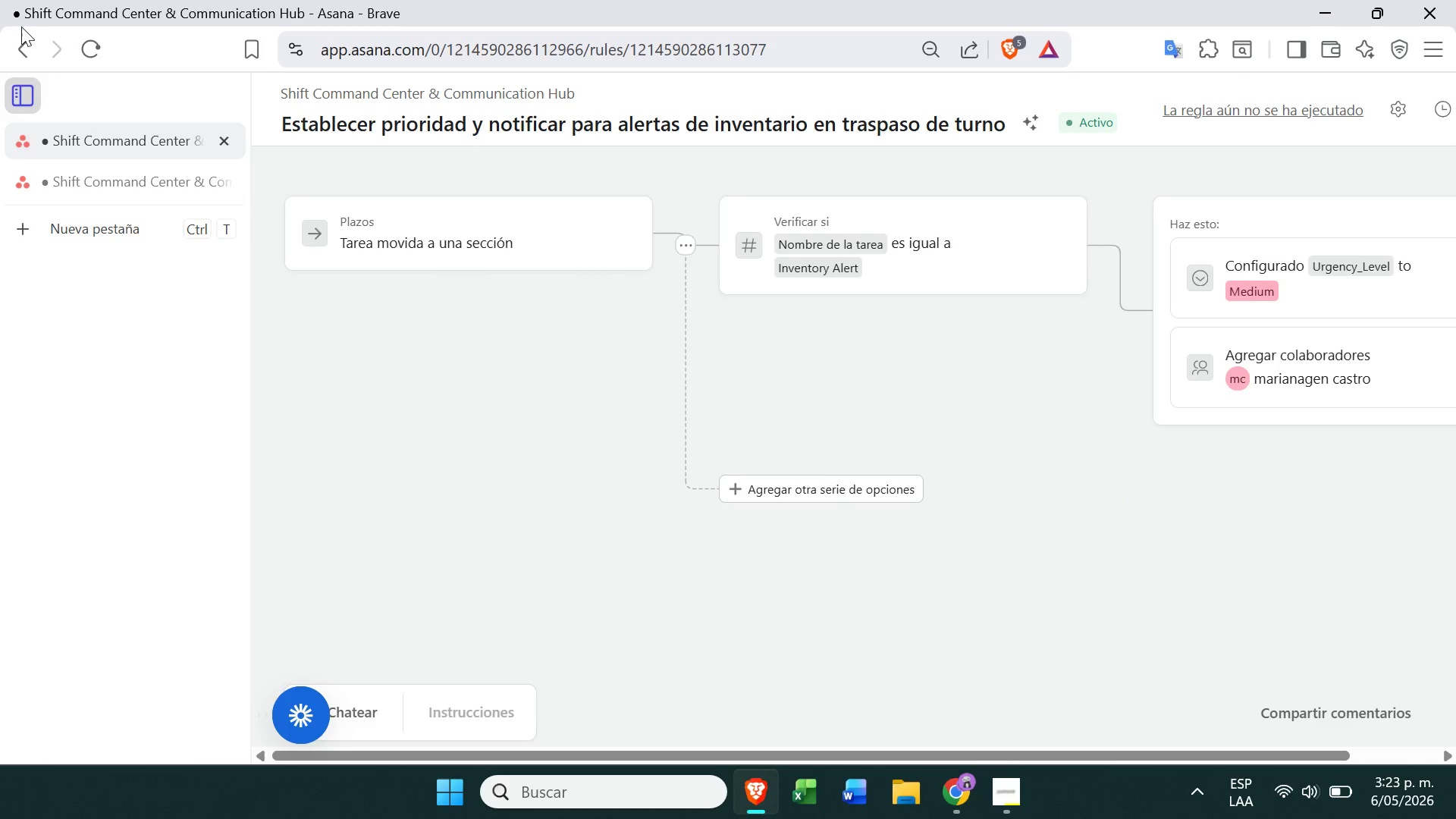 
left_click([14, 48])
 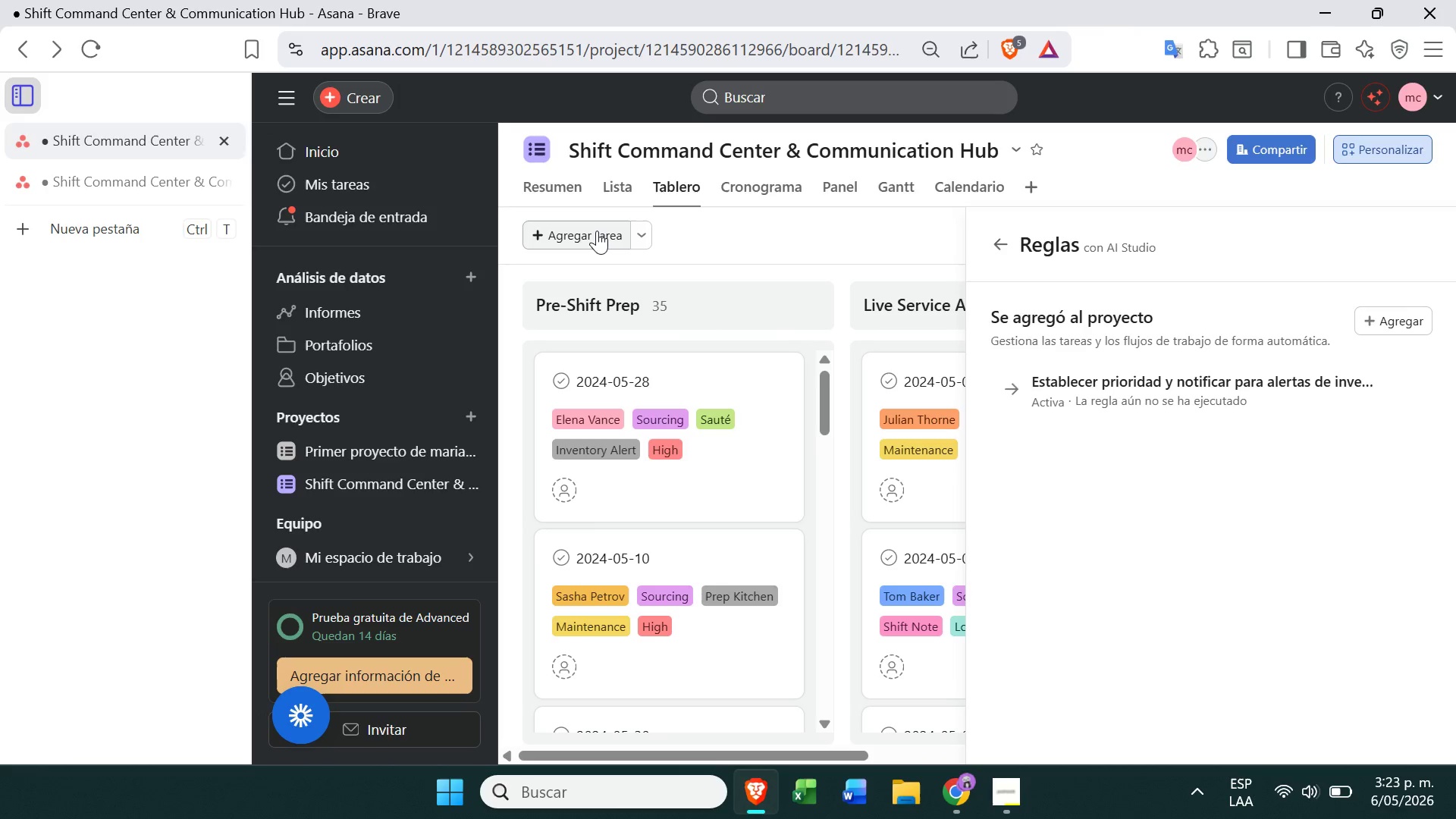 
left_click([787, 249])
 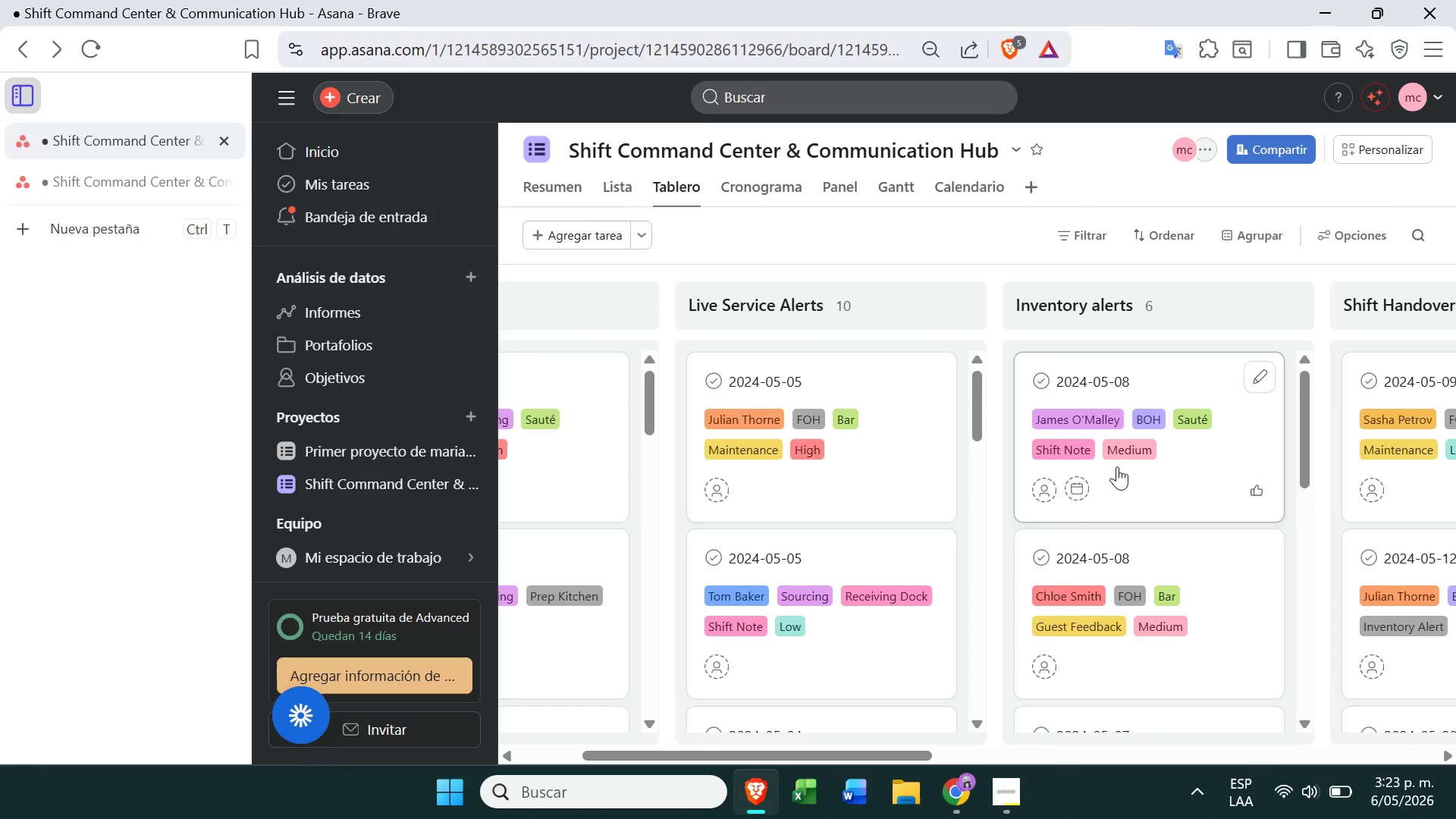 
left_click([1175, 390])
 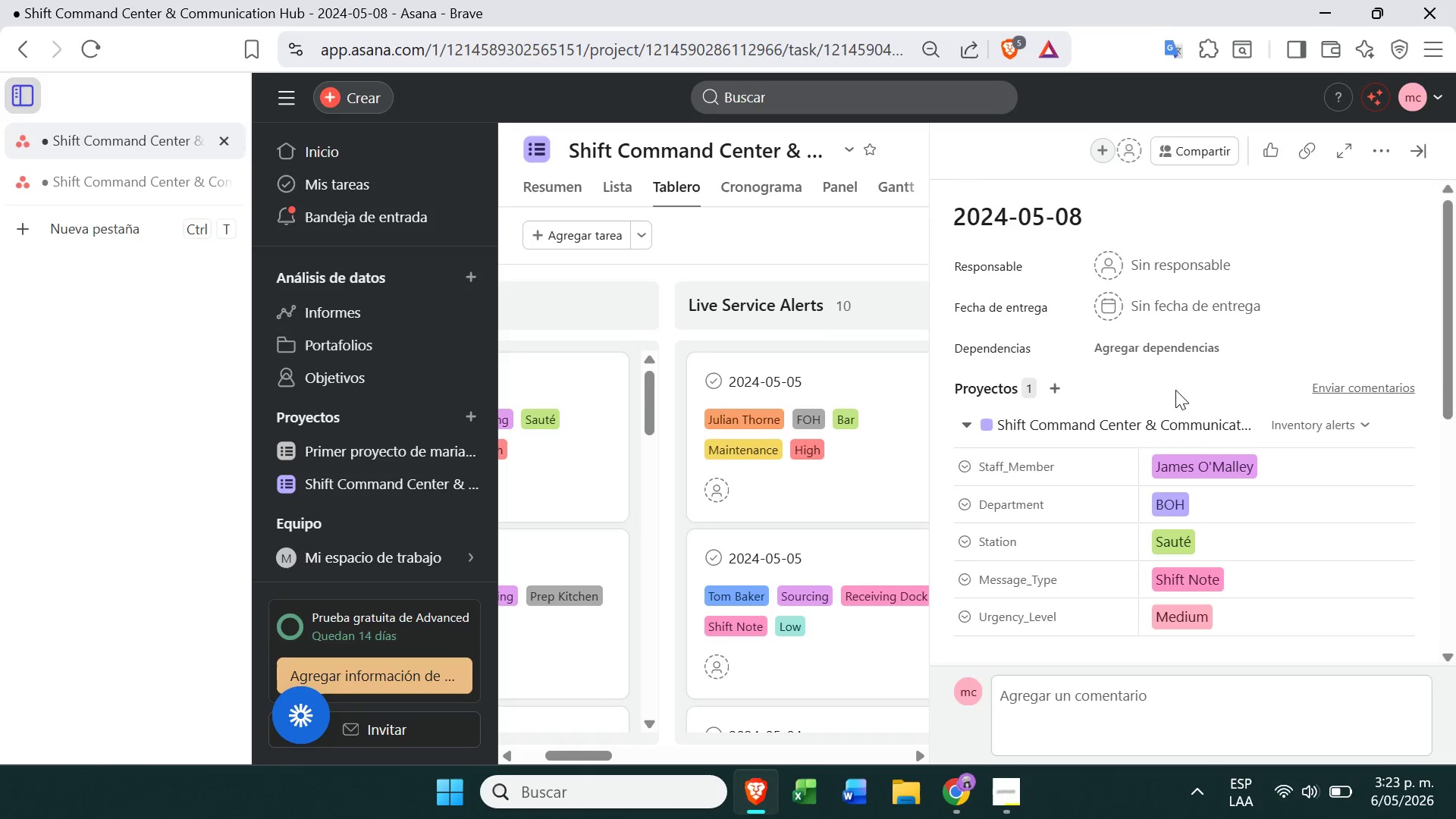 
wait(7.01)
 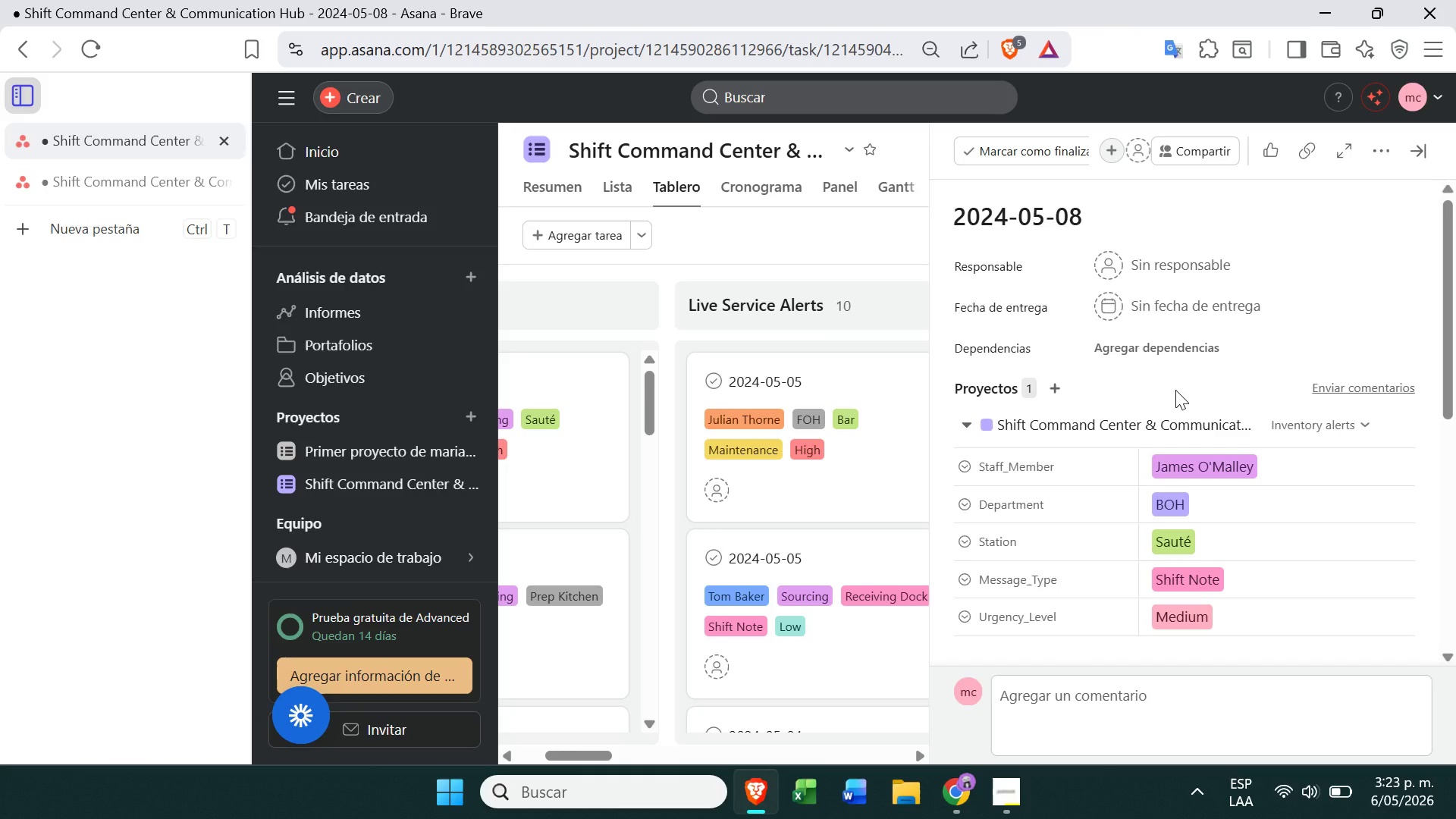 
left_click([884, 231])
 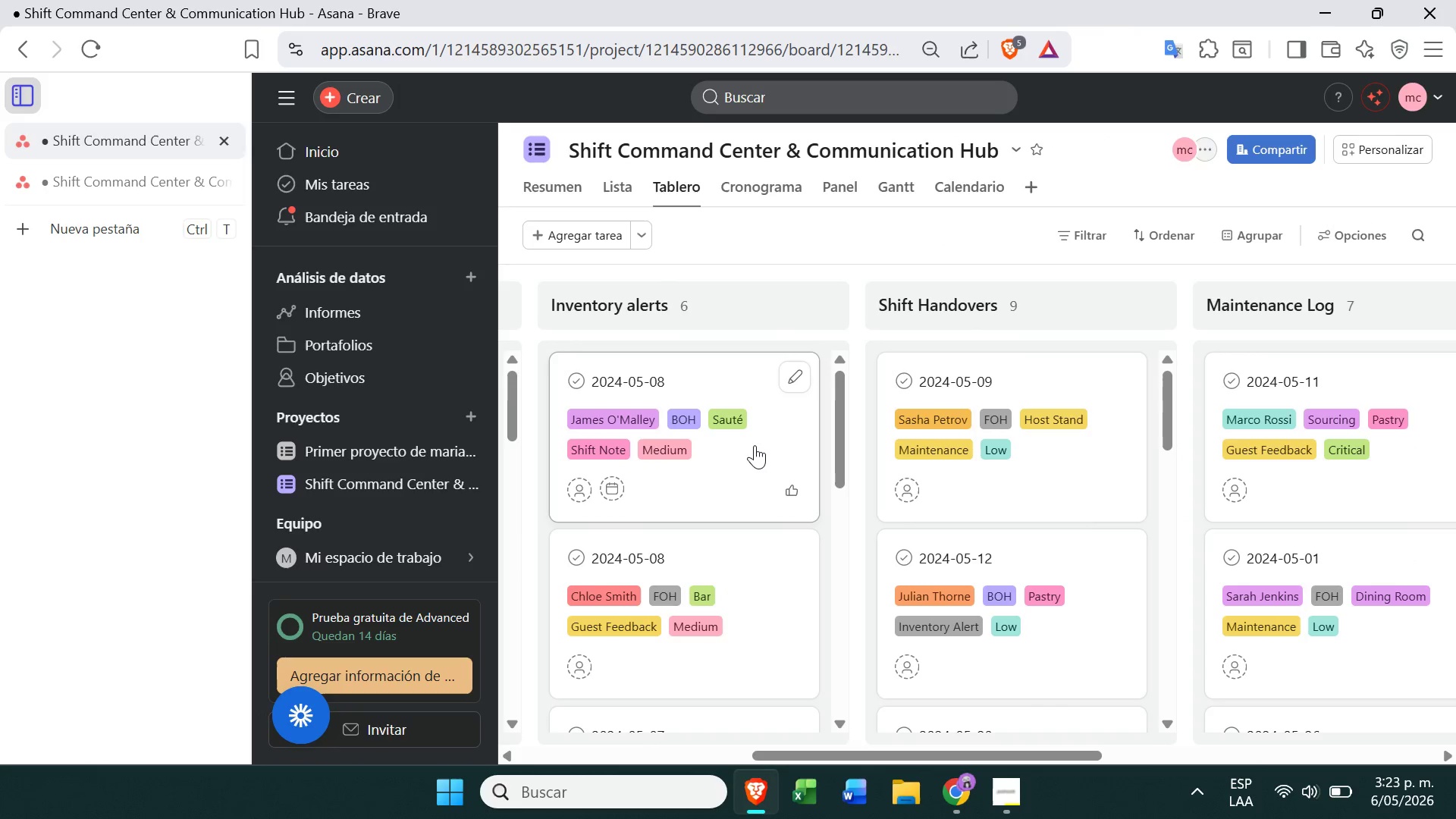 
left_click_drag(start_coordinate=[1015, 504], to_coordinate=[695, 474])
 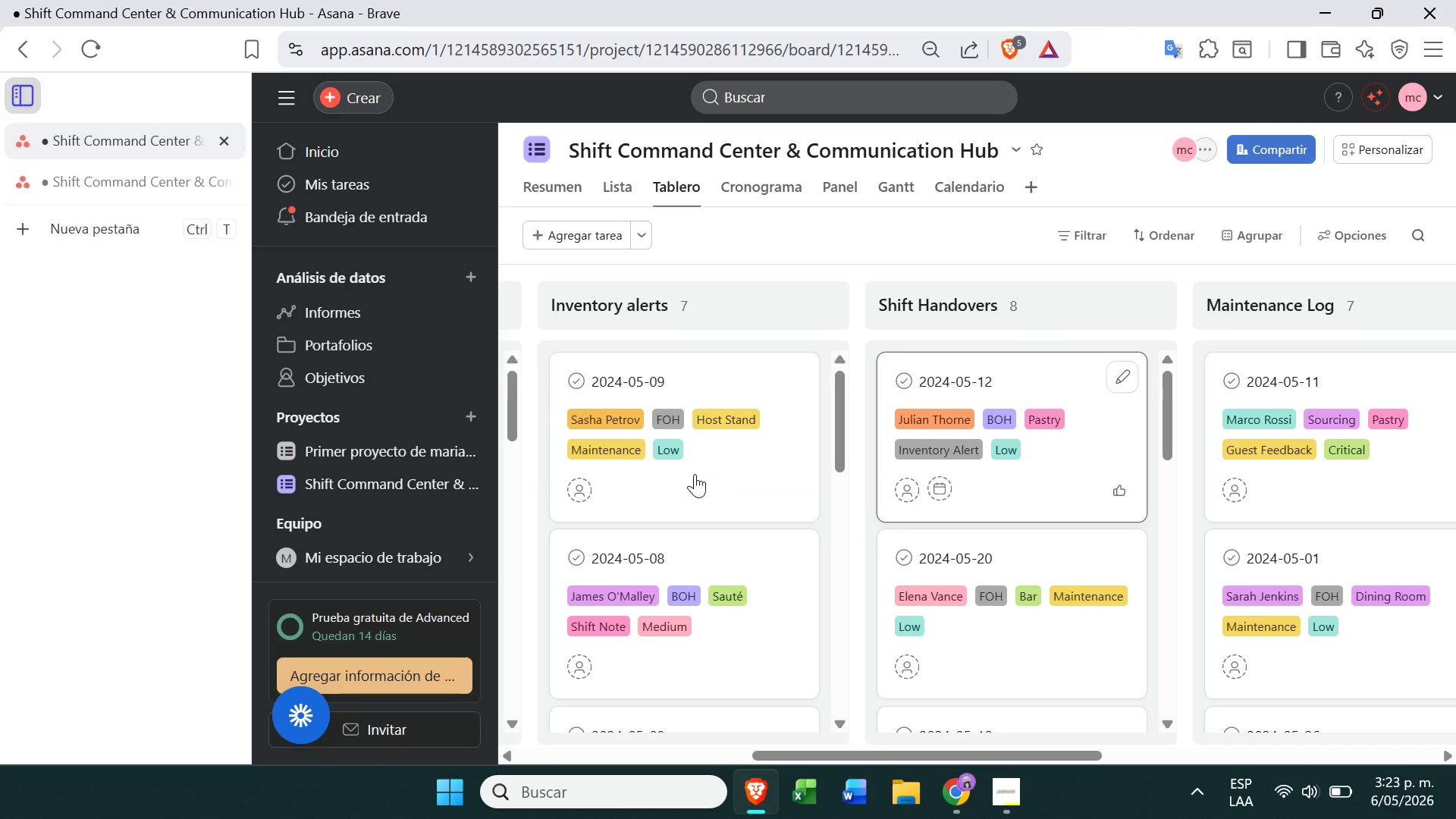 
wait(5.88)
 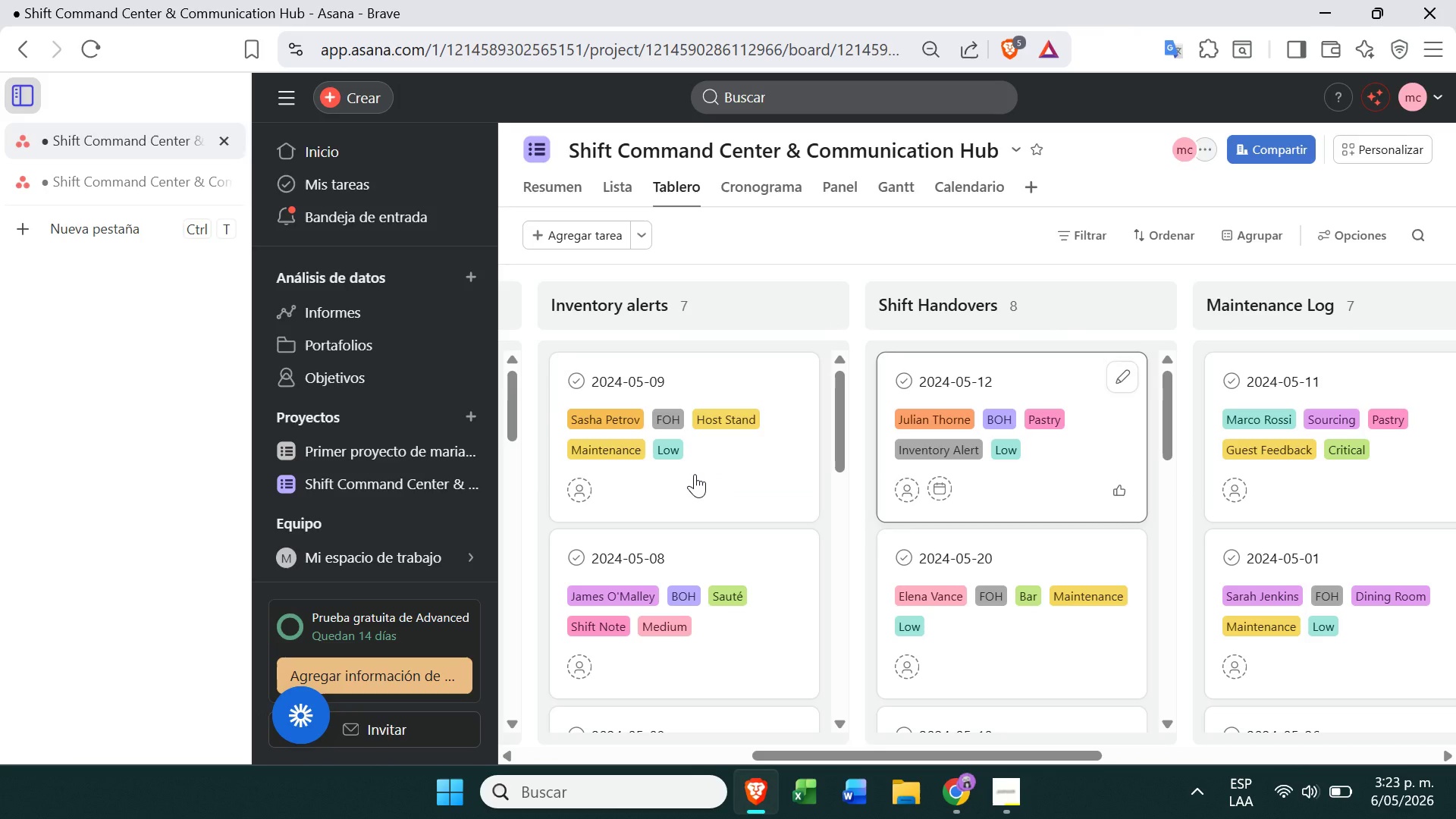 
left_click([1363, 152])
 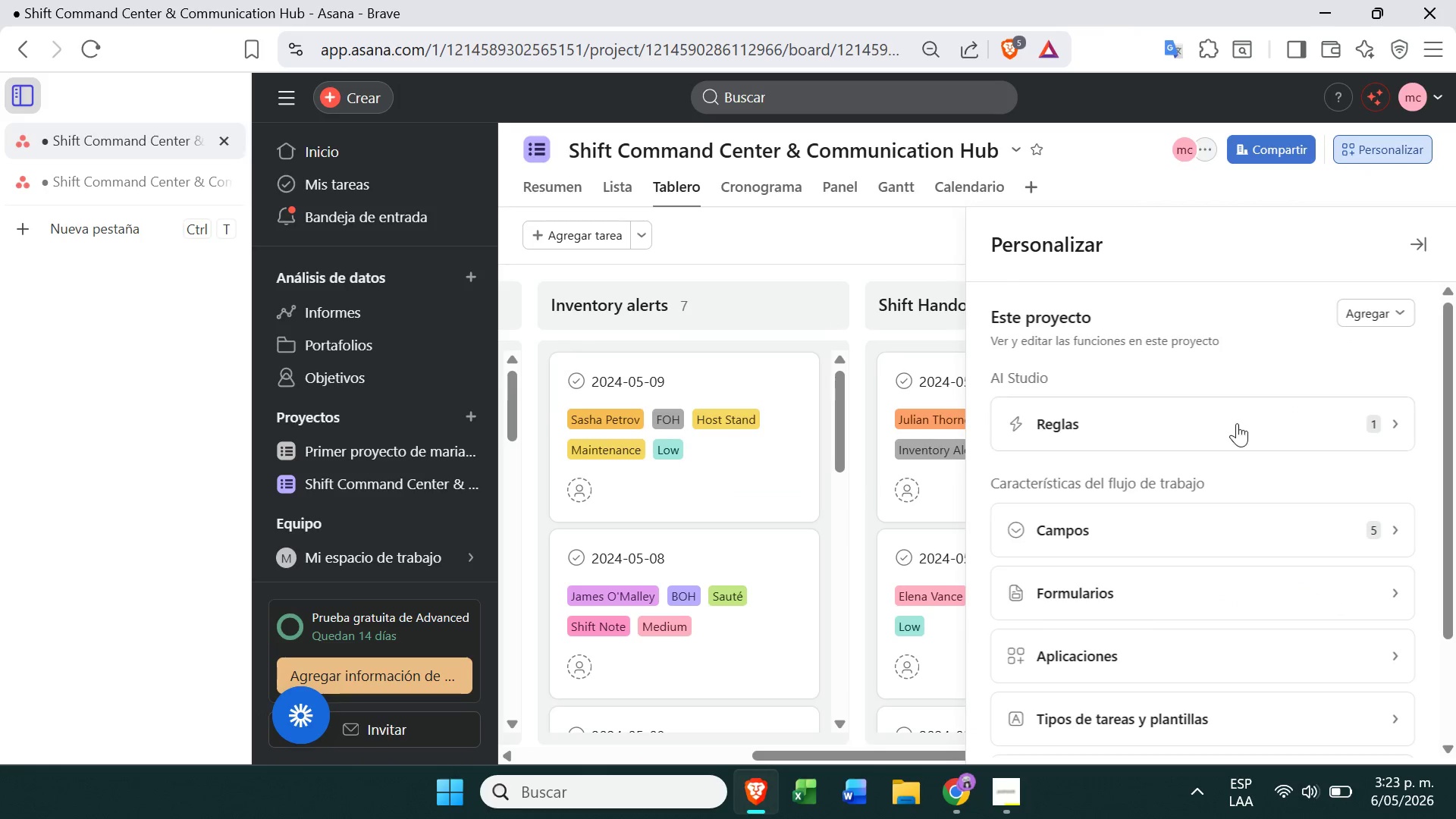 
left_click([1236, 438])
 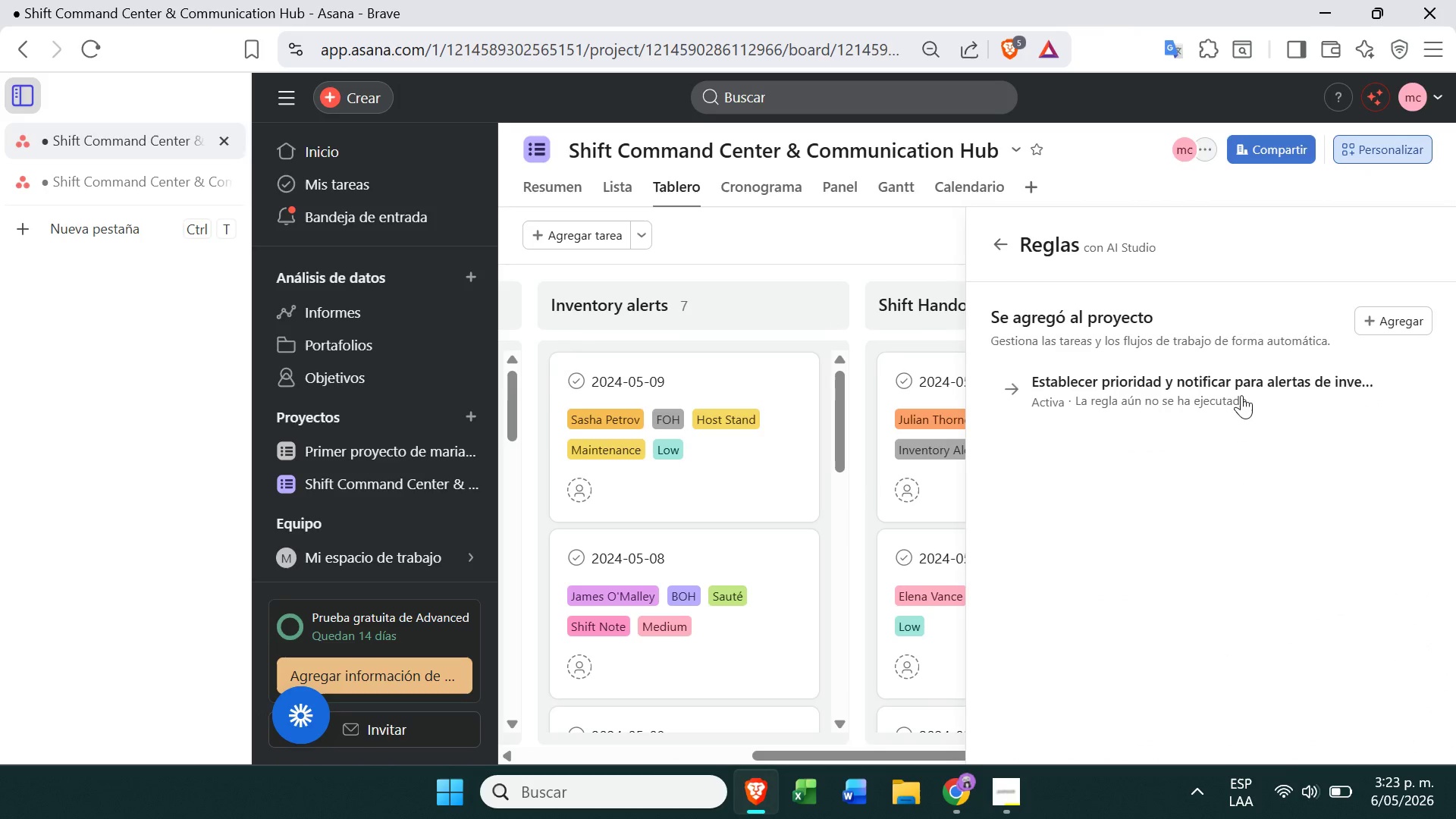 
left_click([1243, 390])
 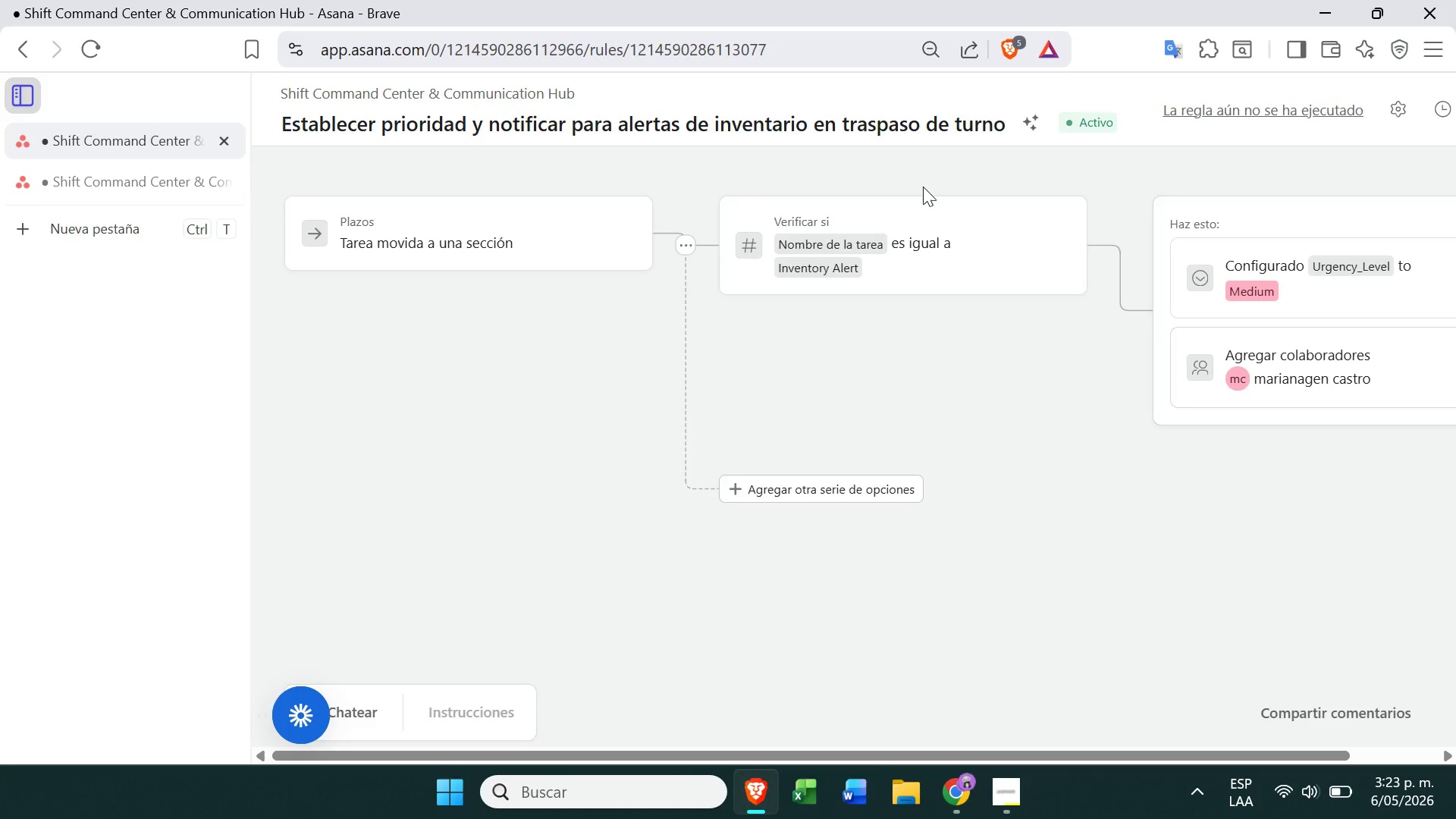 
left_click([864, 258])
 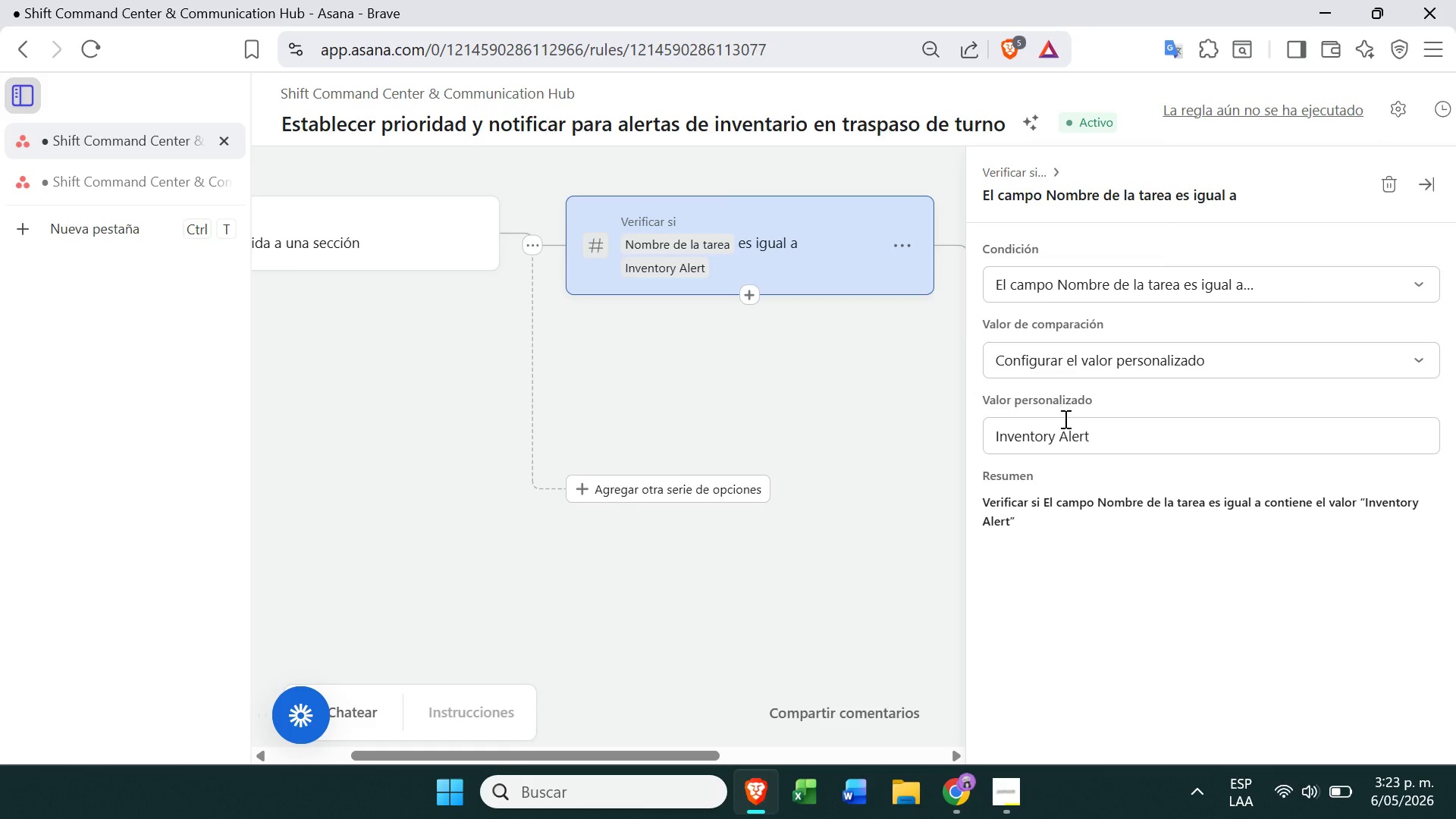 
left_click([1067, 425])
 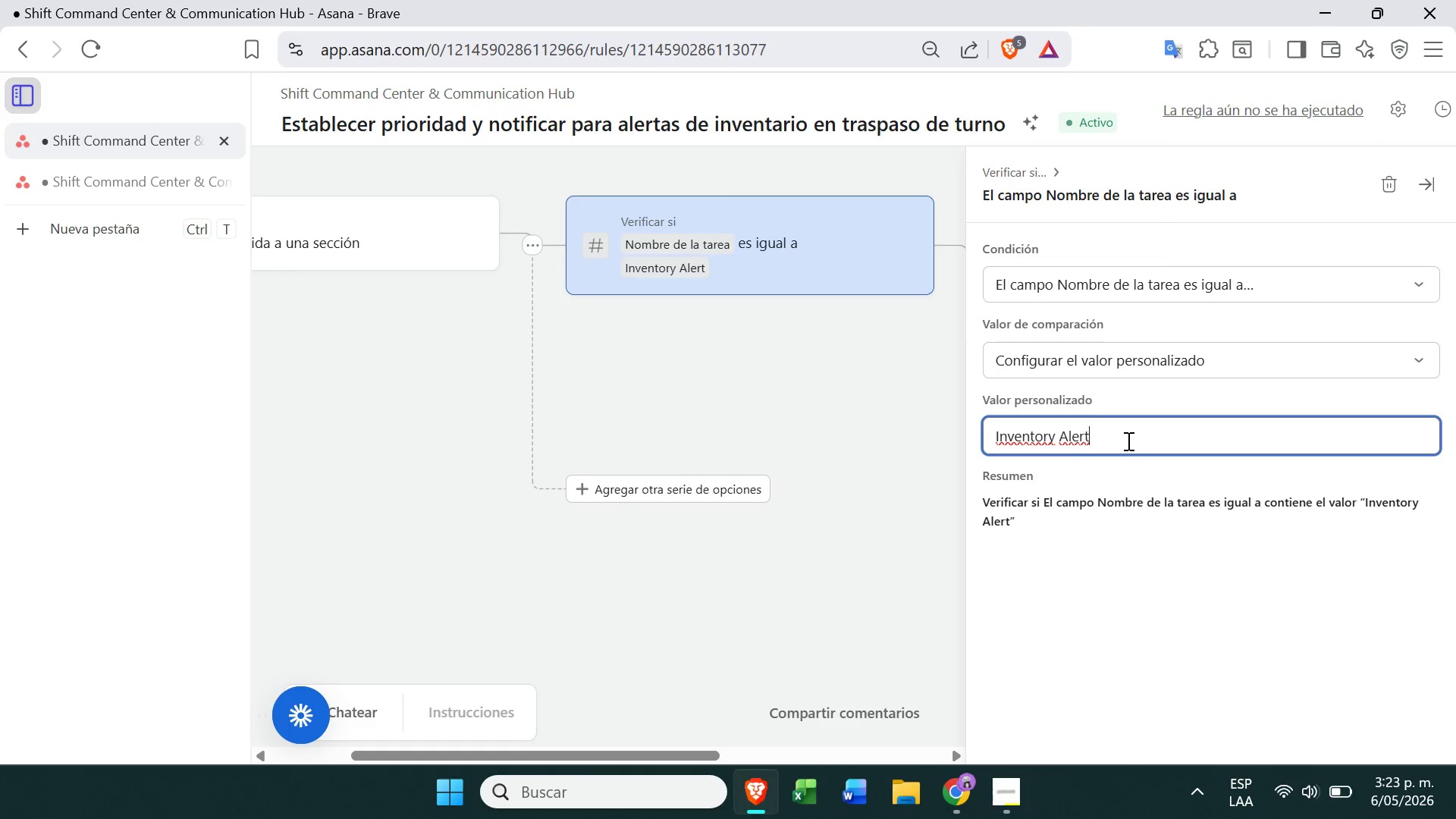 
double_click([1127, 441])
 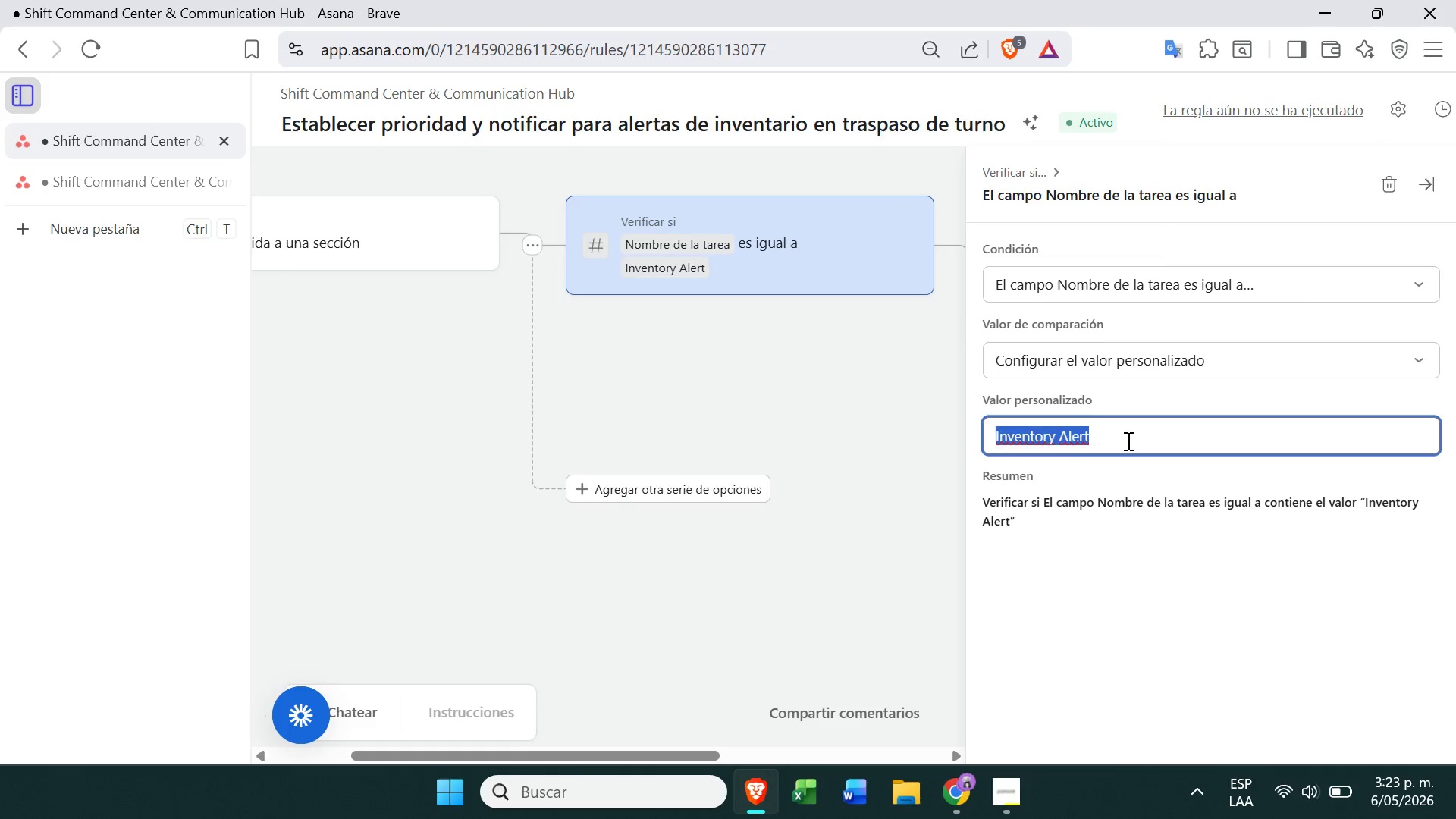 
triple_click([1127, 441])
 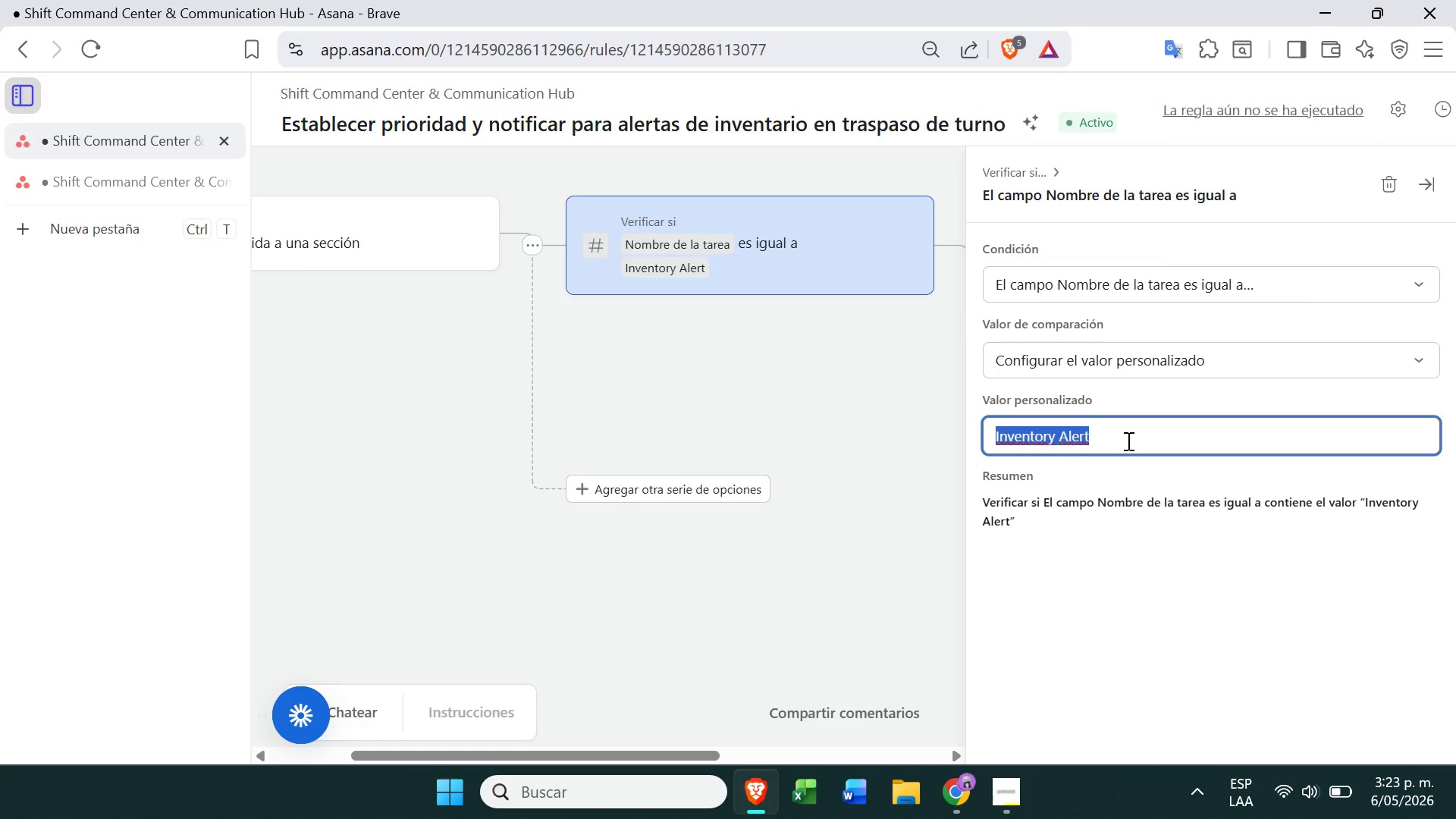 
left_click([762, 366])
 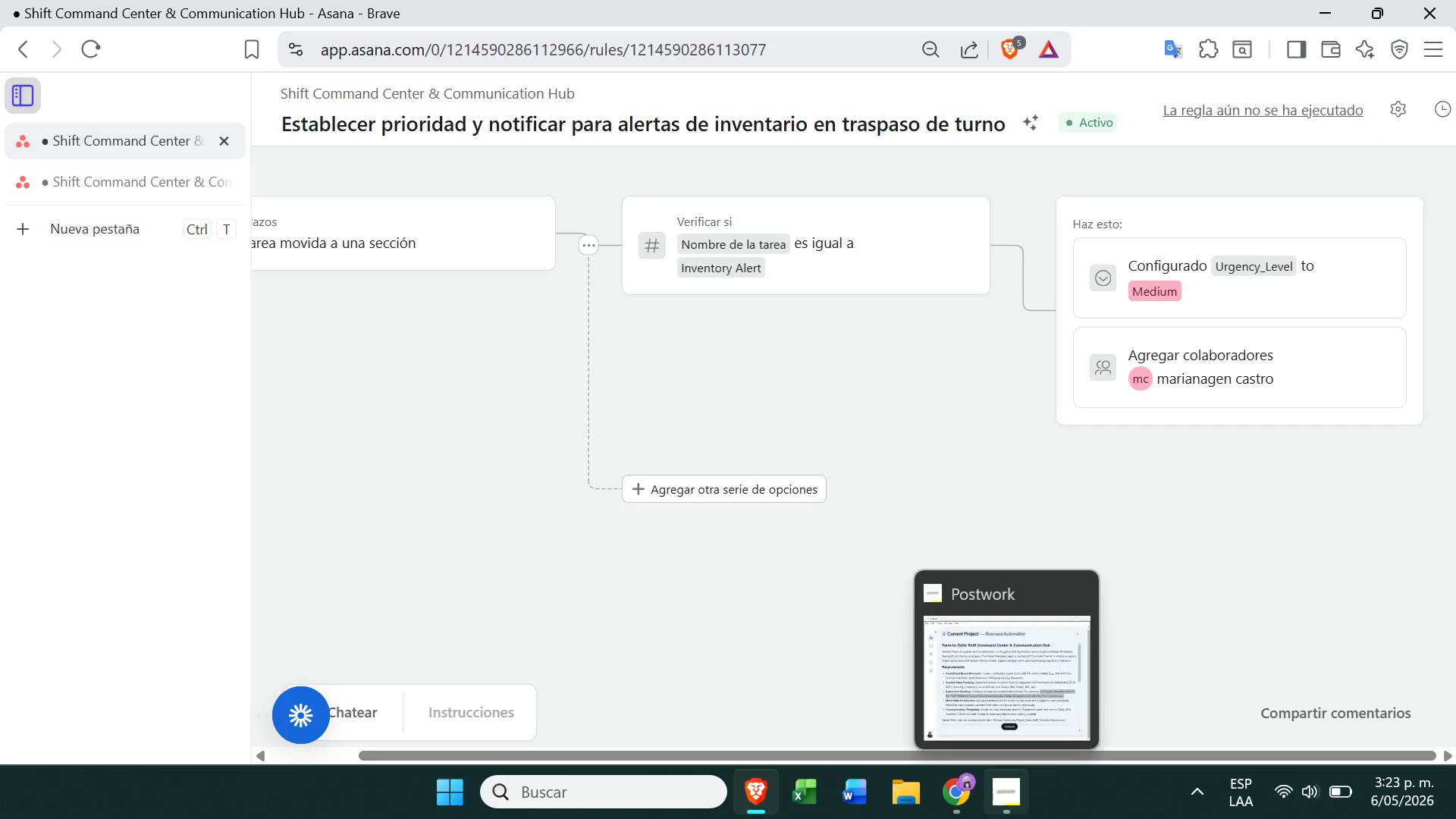 
left_click([1004, 814])